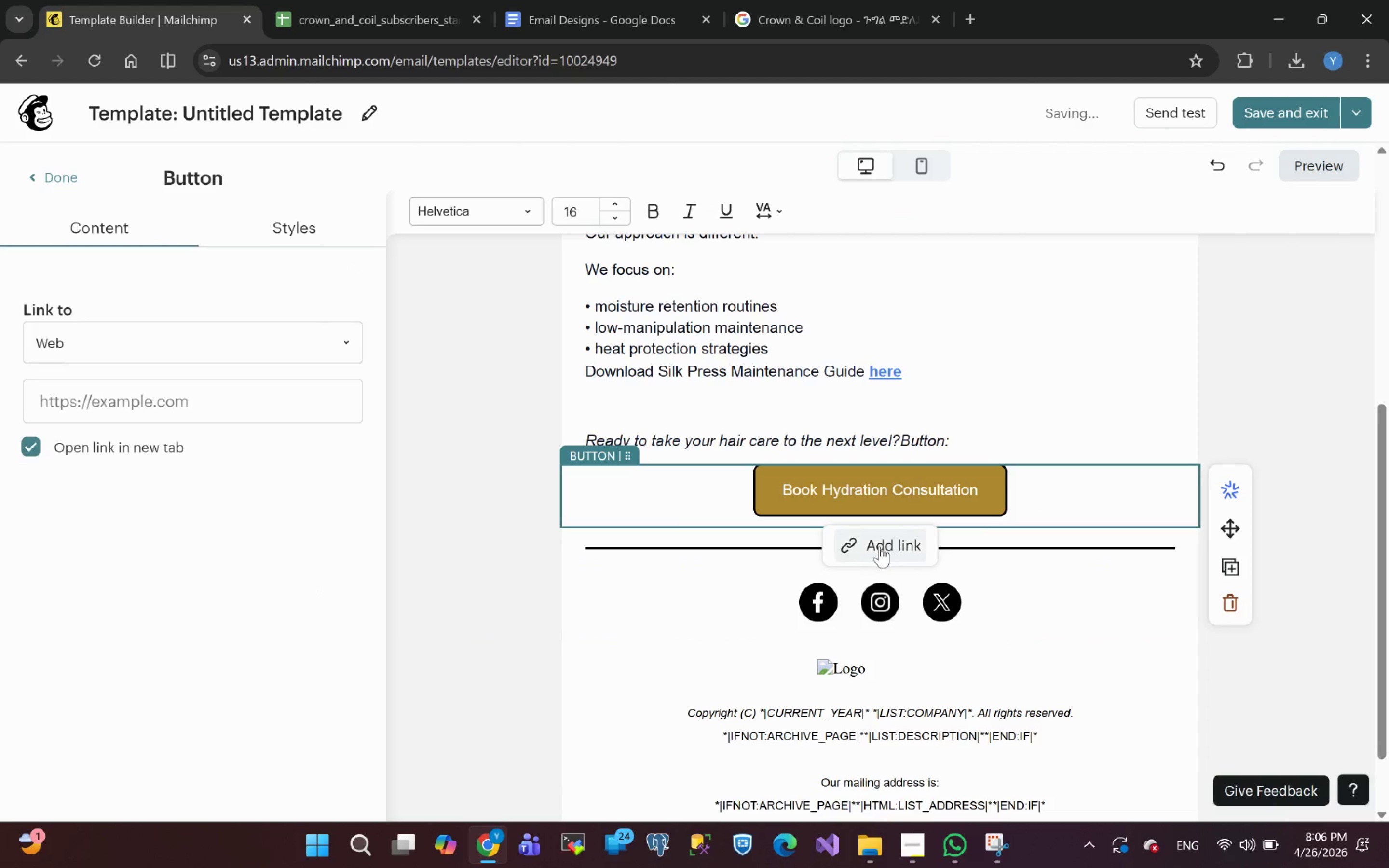 
left_click([878, 548])
 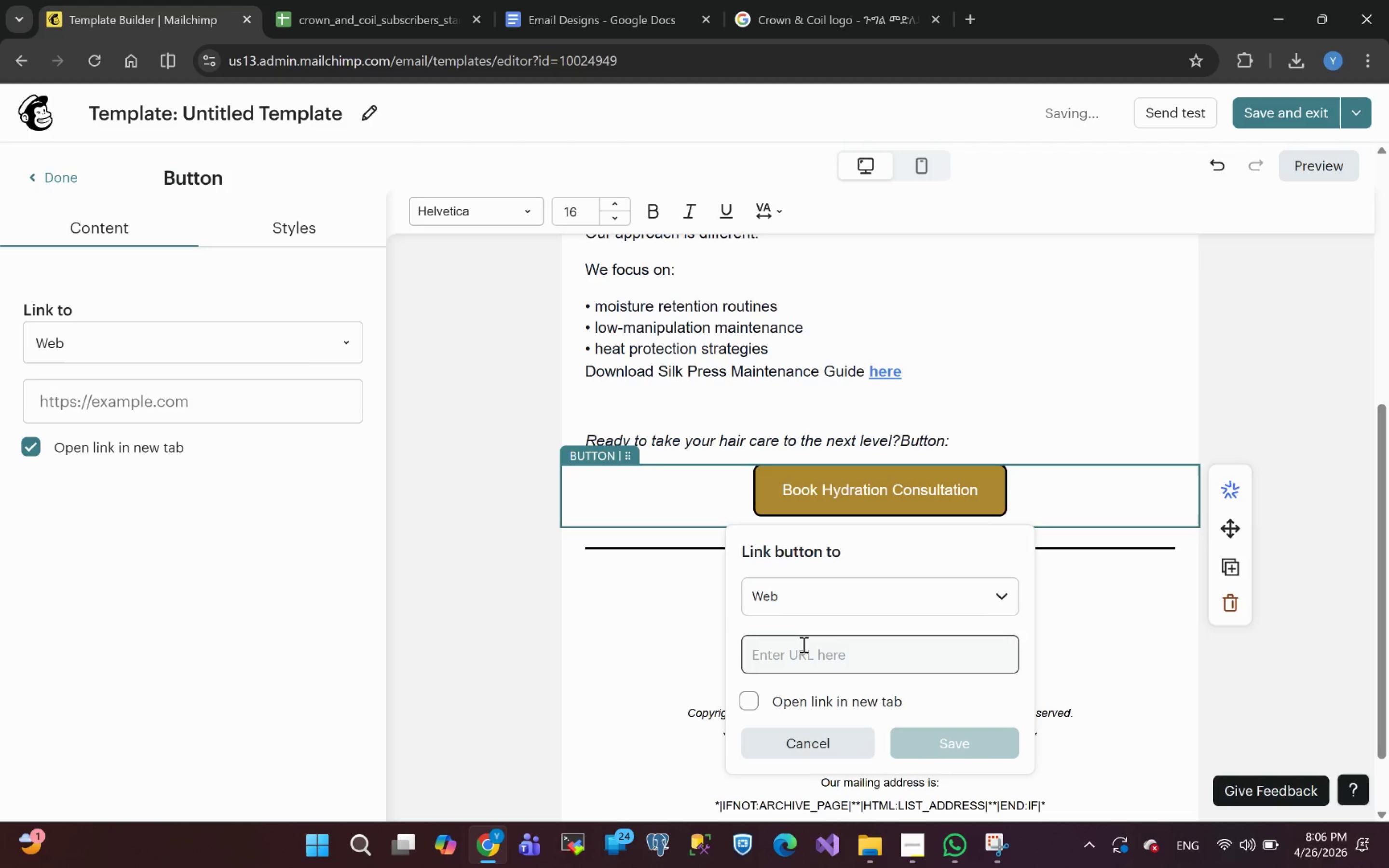 
left_click([789, 9])
 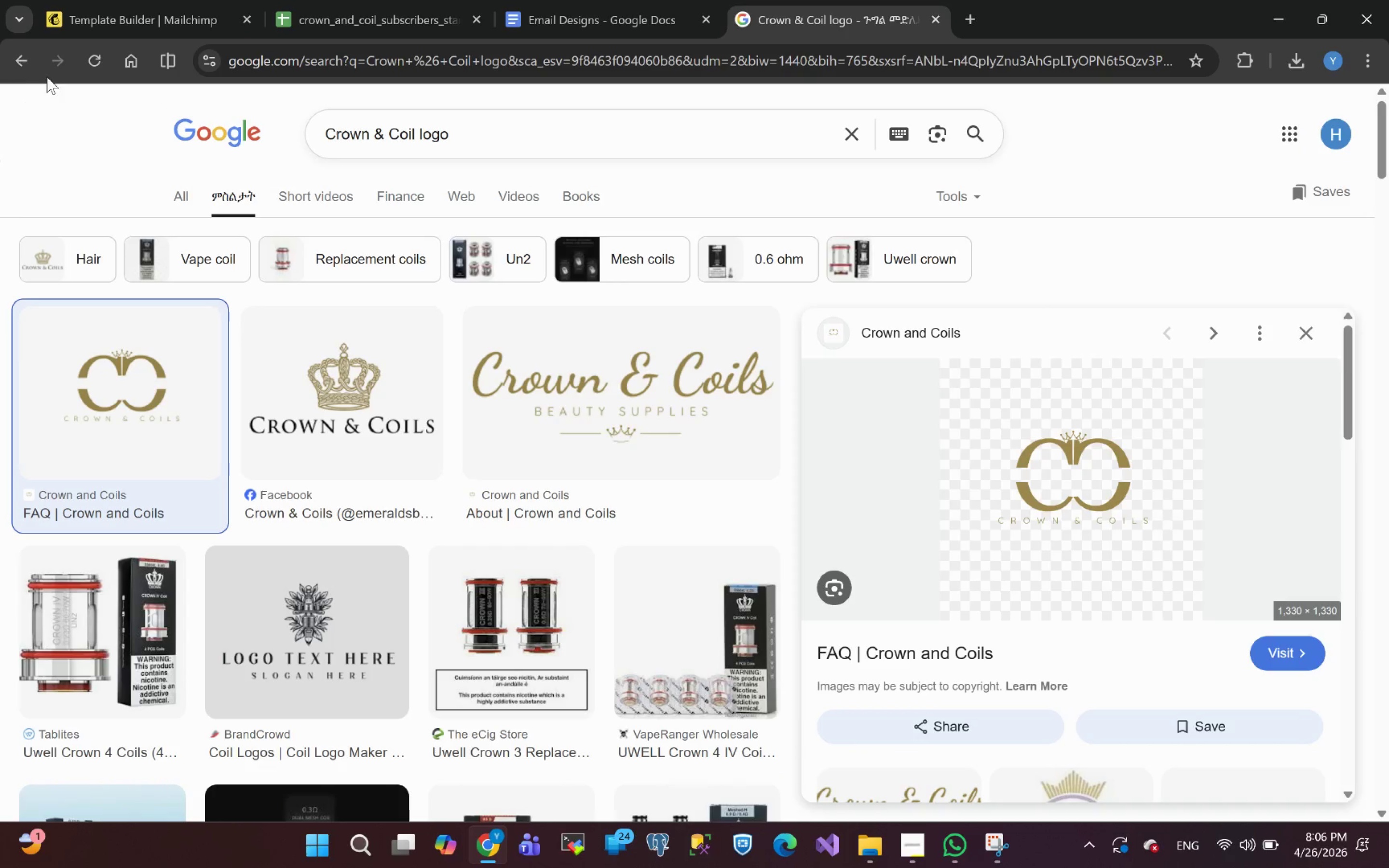 
left_click([28, 55])
 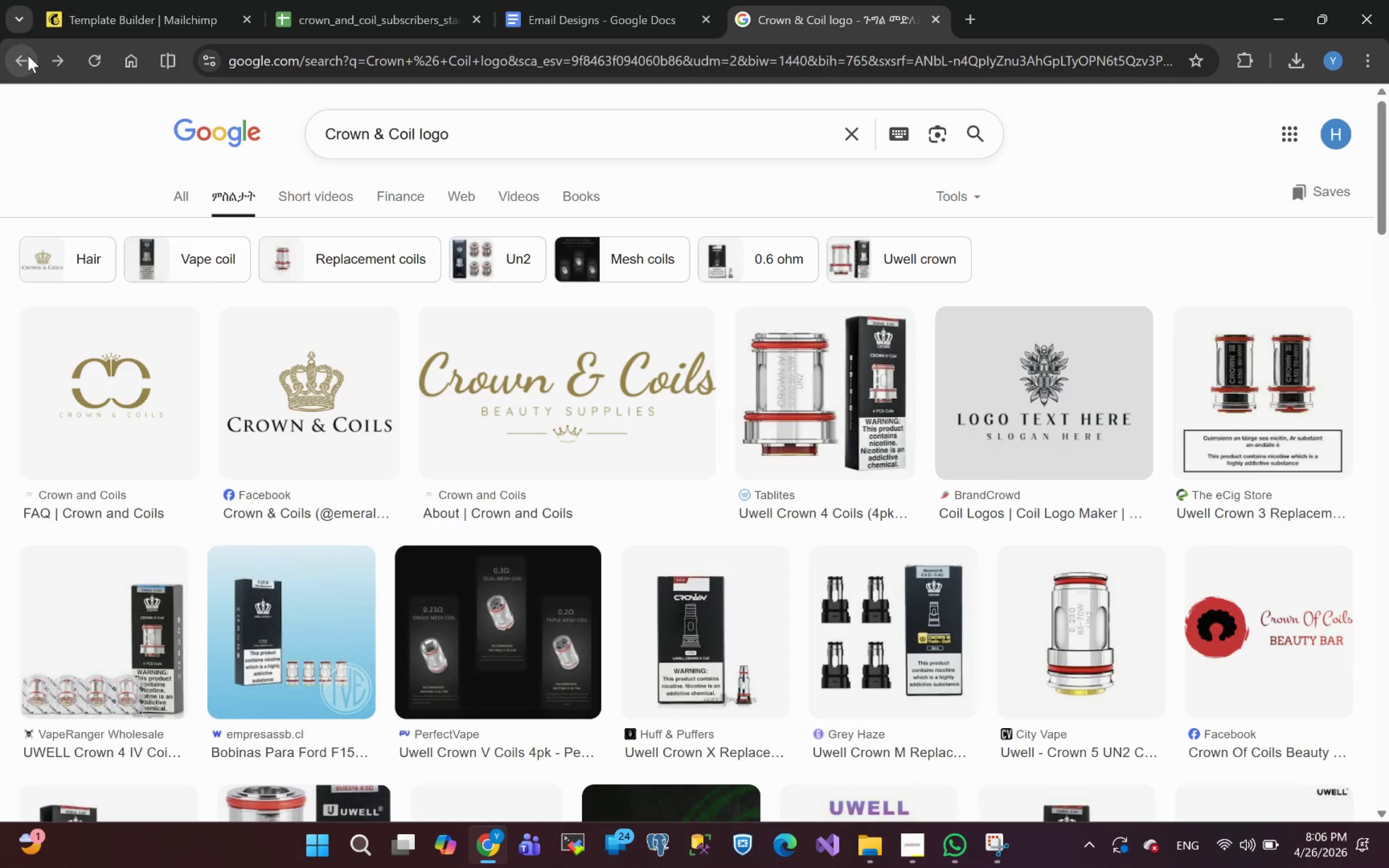 
left_click([28, 55])
 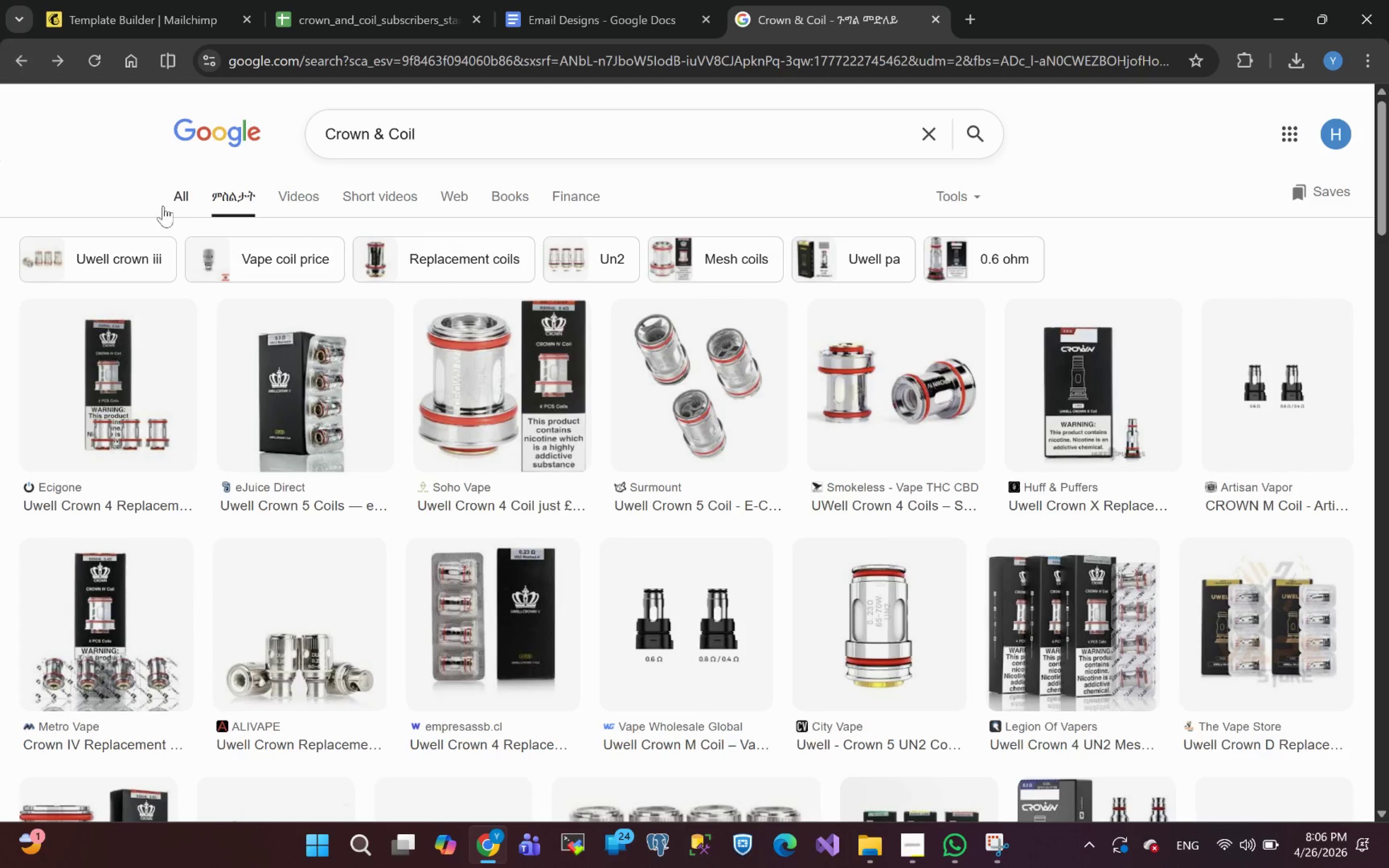 
left_click([171, 191])
 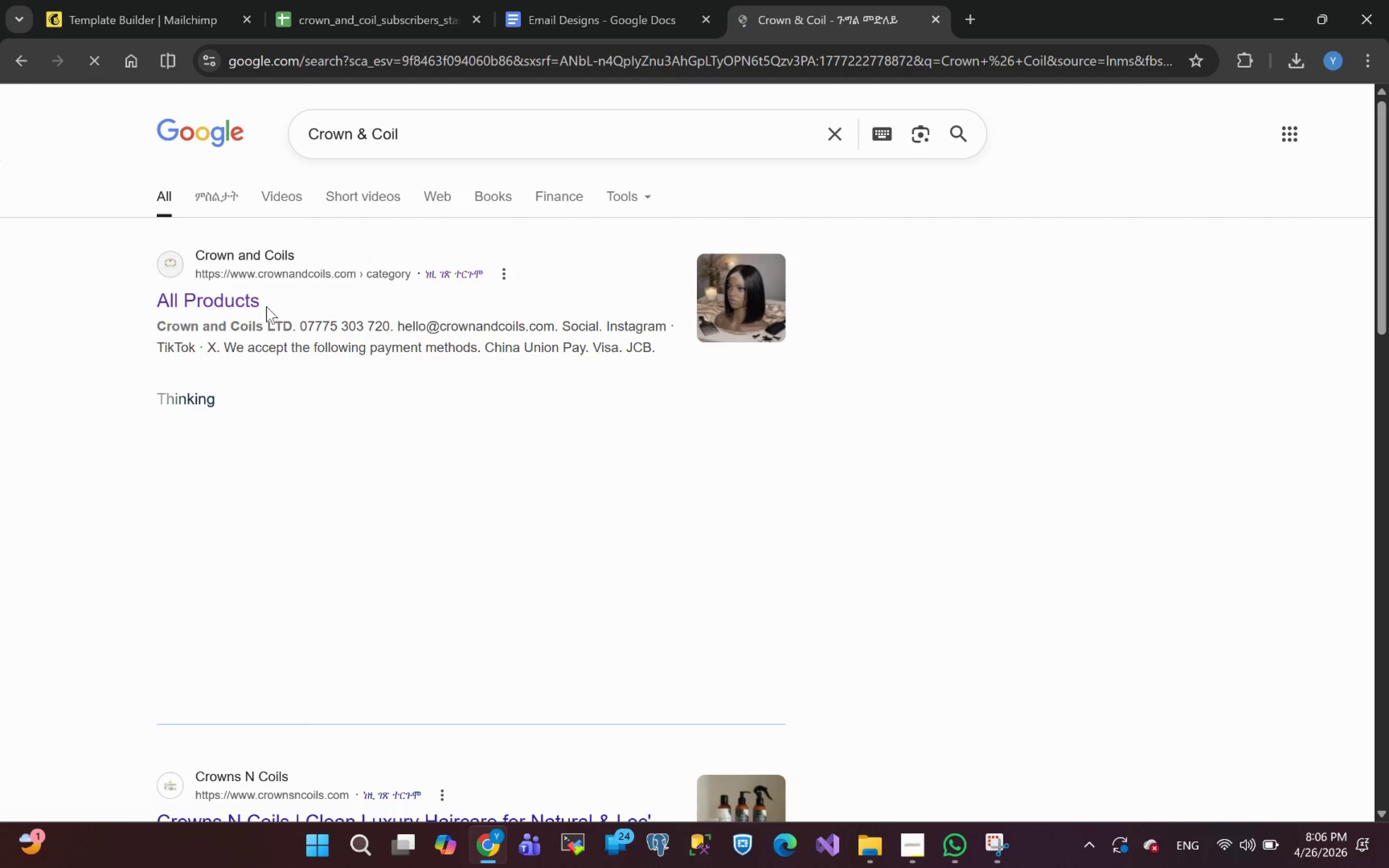 
left_click([234, 304])
 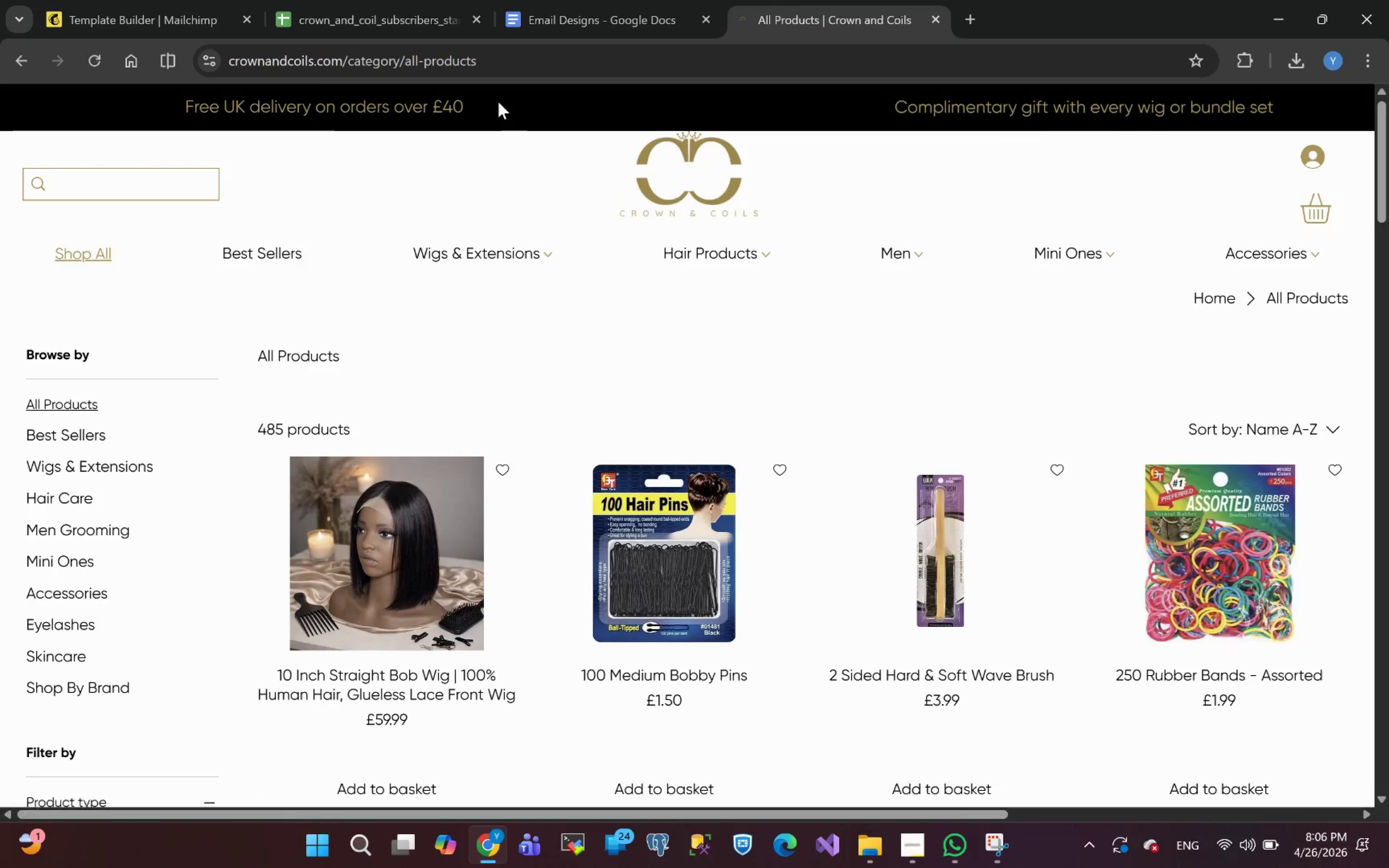 
left_click([544, 59])
 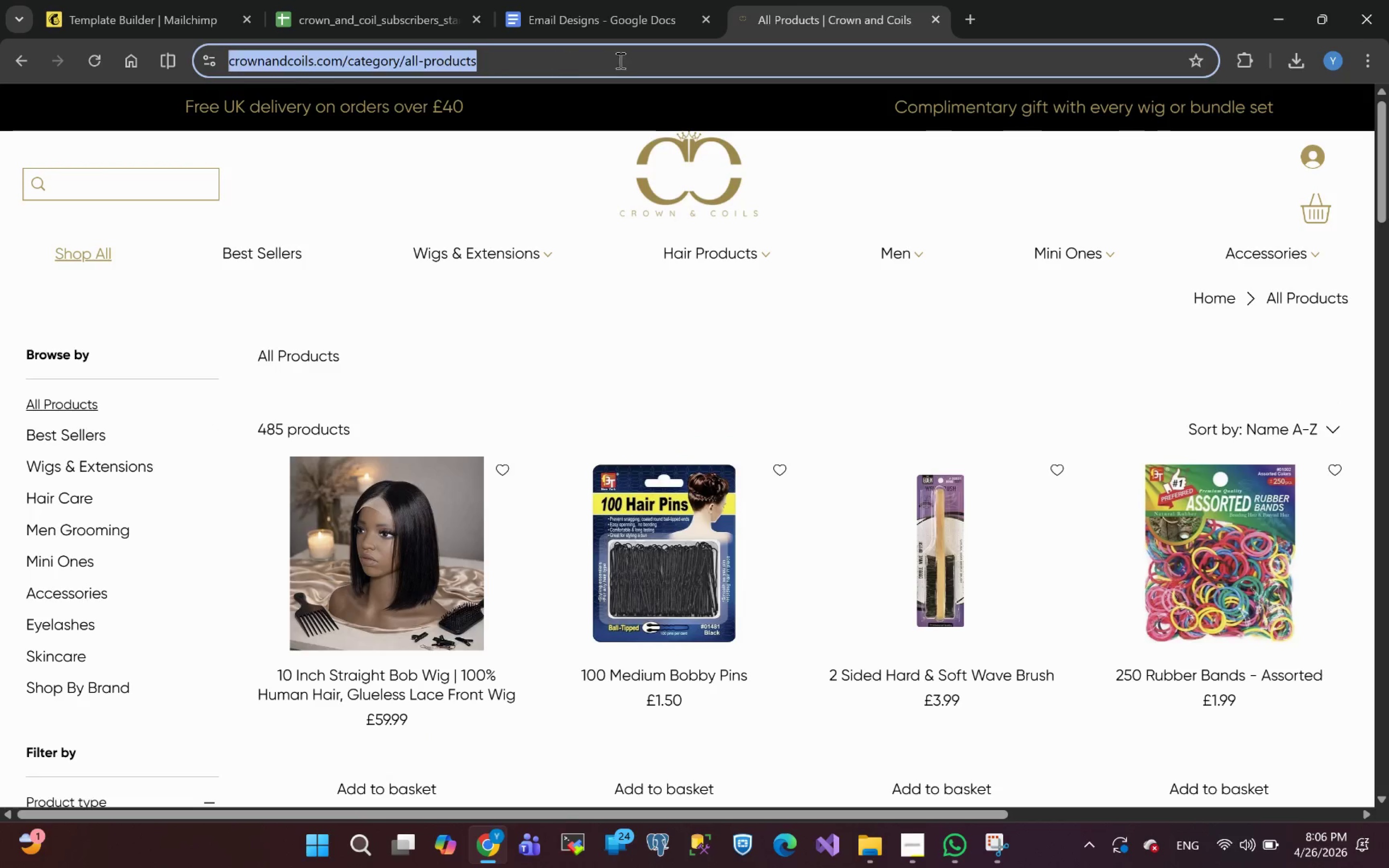 
left_click([629, 60])
 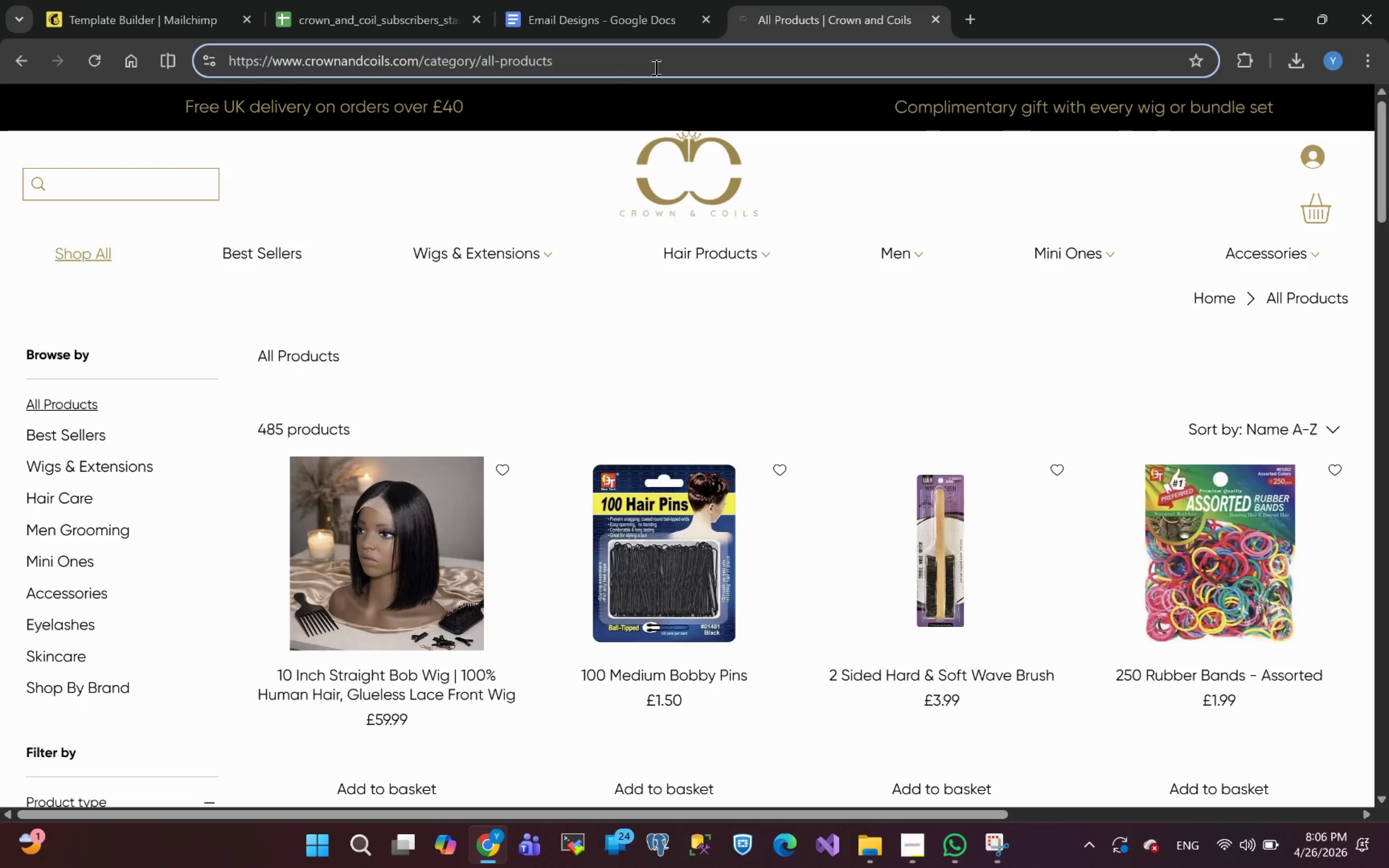 
left_click_drag(start_coordinate=[655, 67], to_coordinate=[0, 116])
 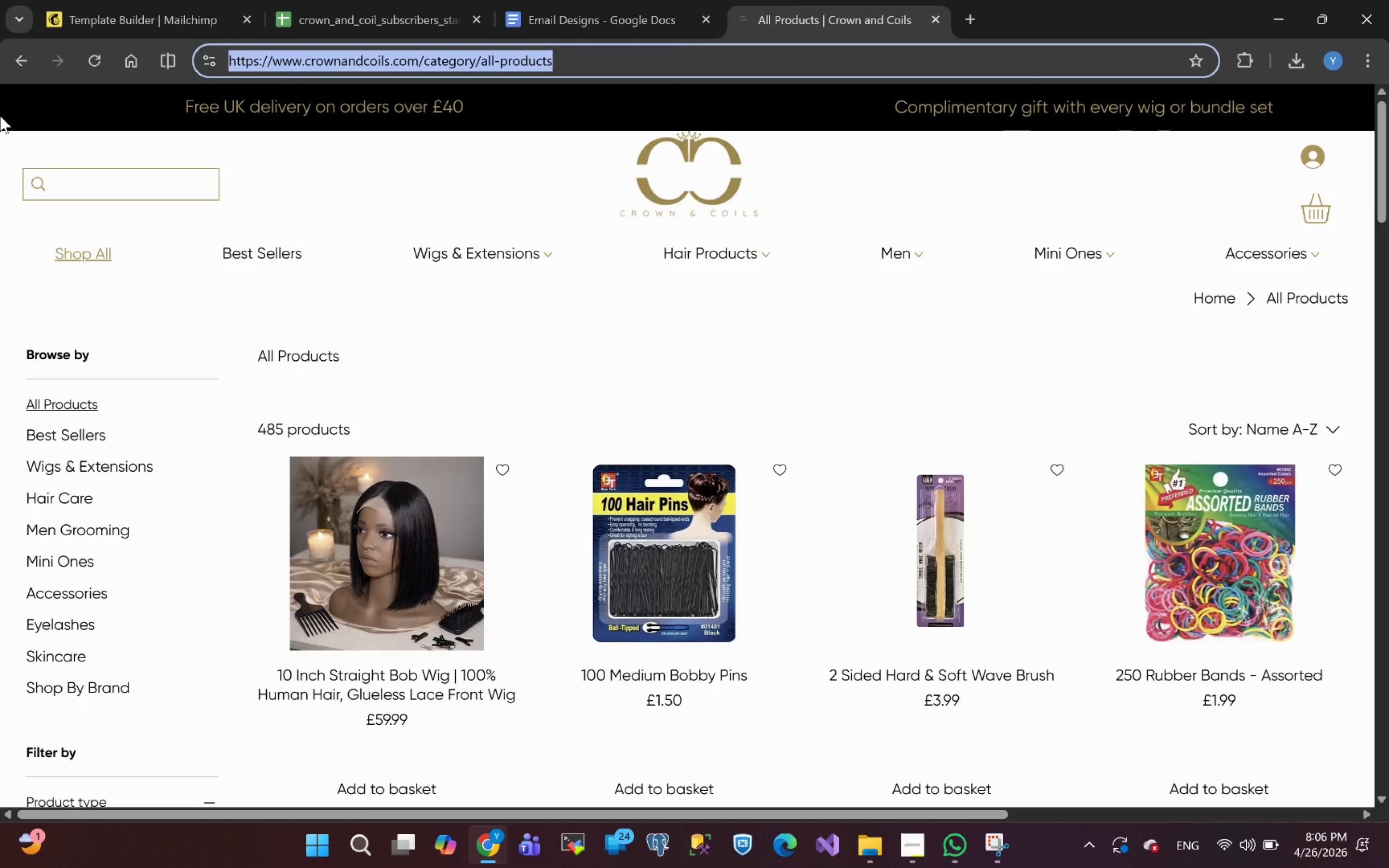 
key(Control+C)
 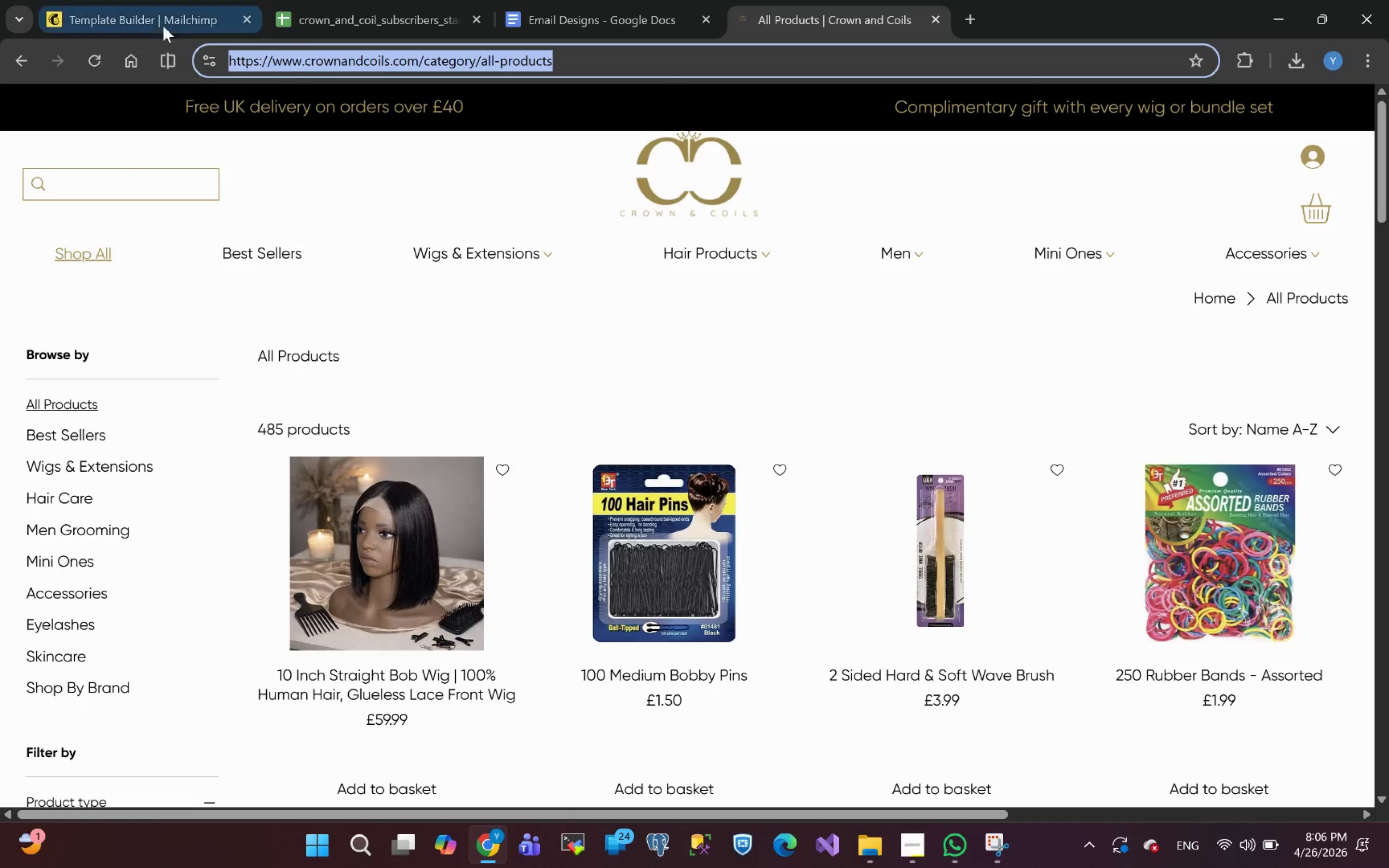 
left_click([165, 20])
 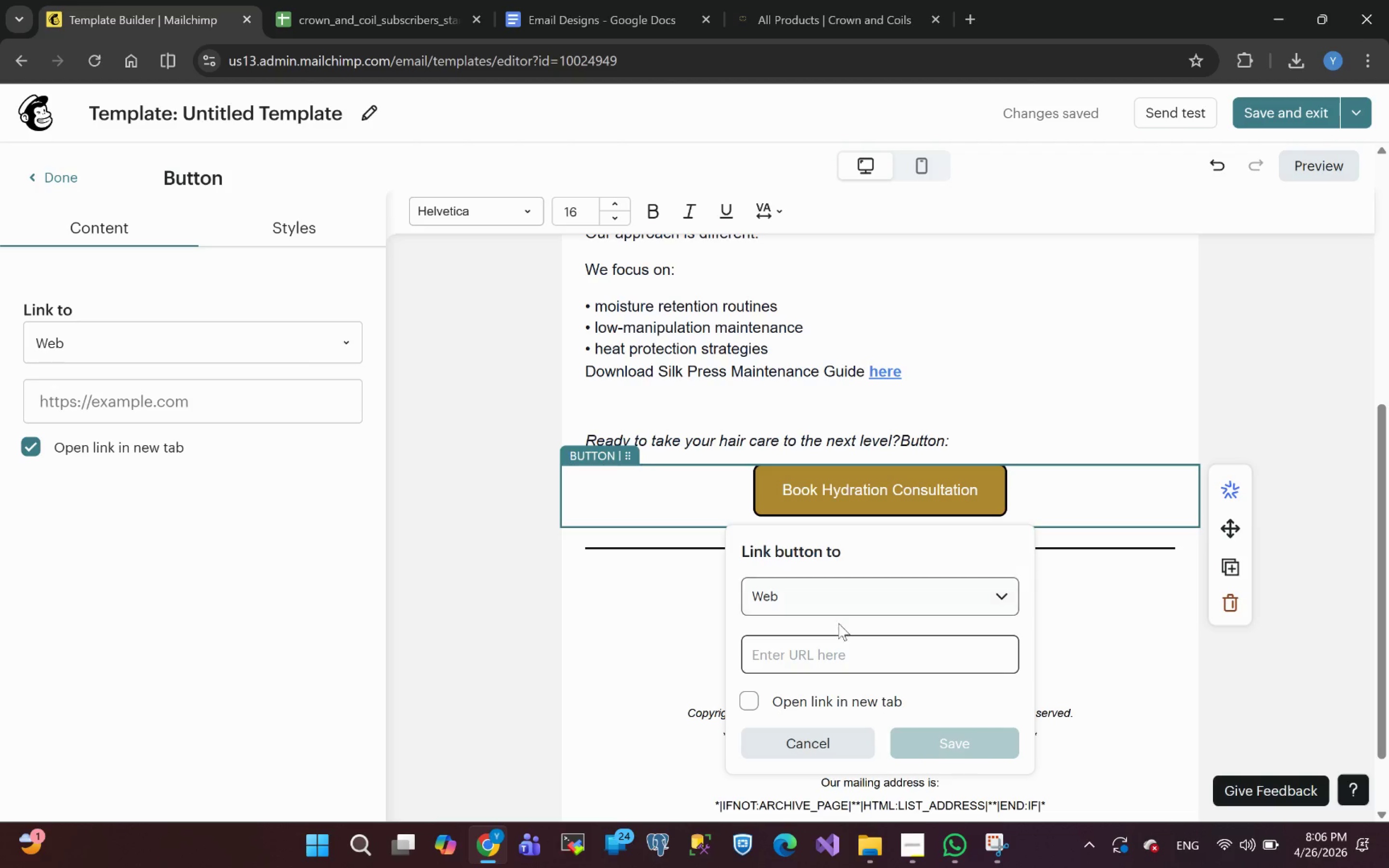 
left_click([796, 663])
 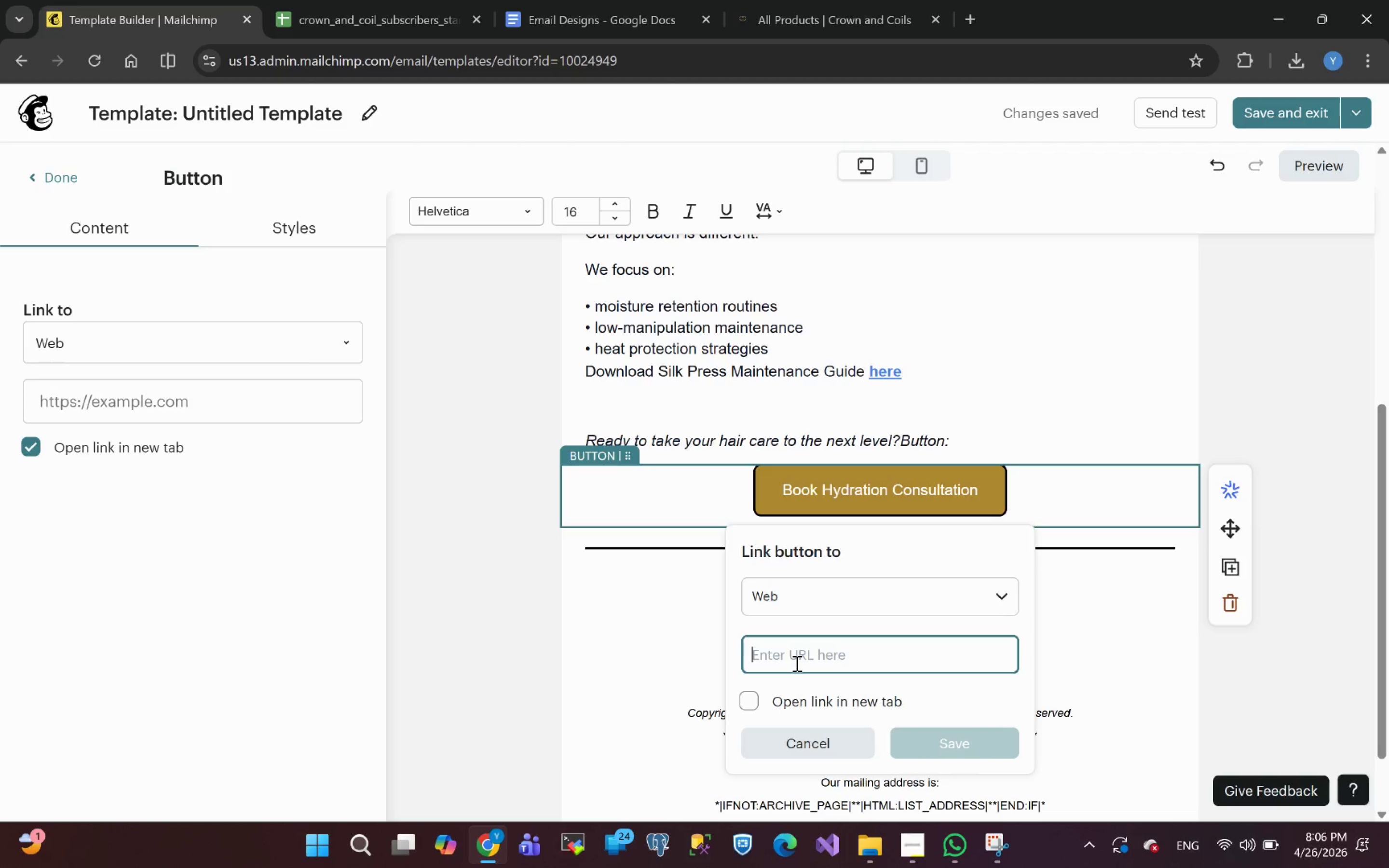 
key(Control+V)
 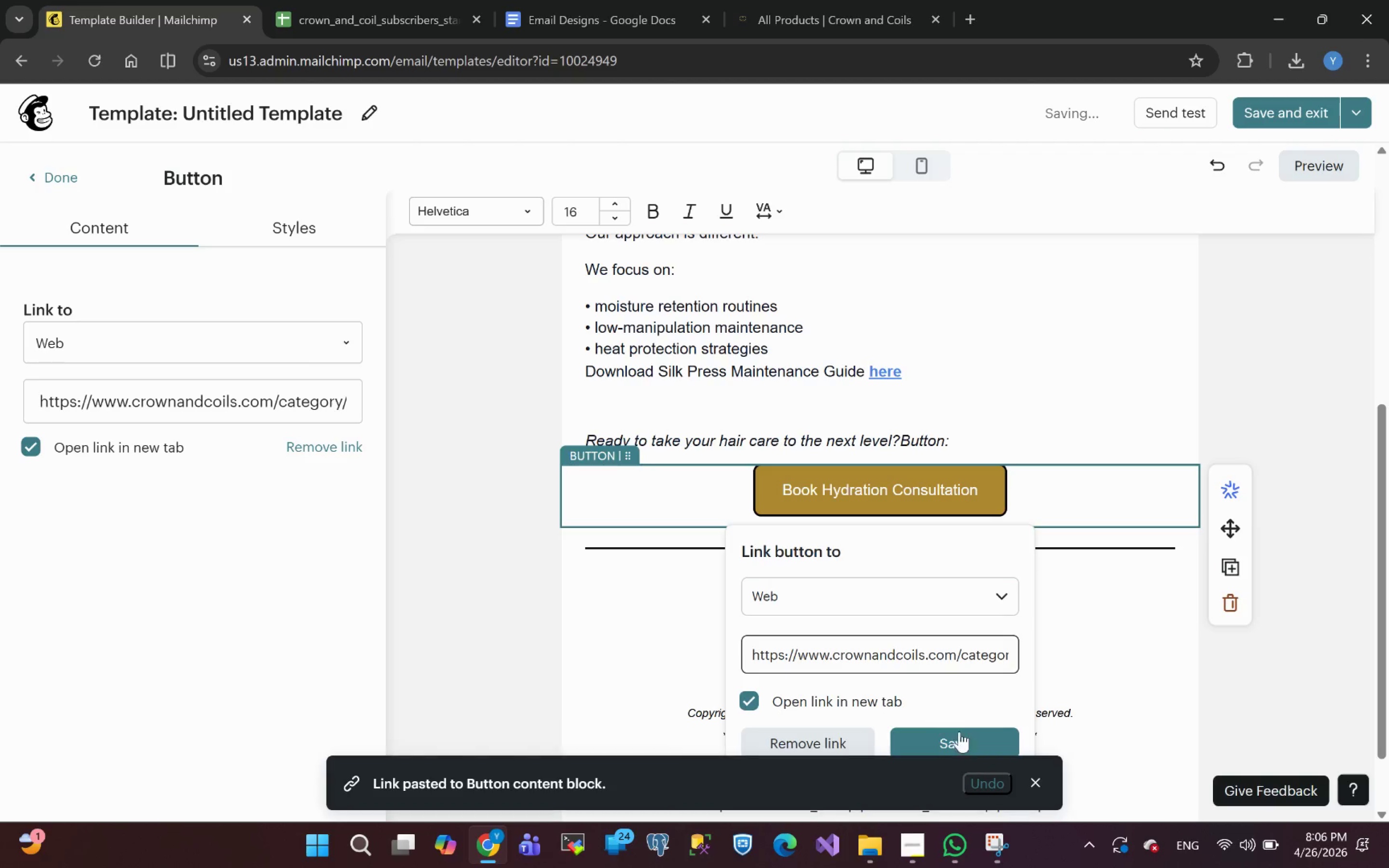 
left_click([961, 746])
 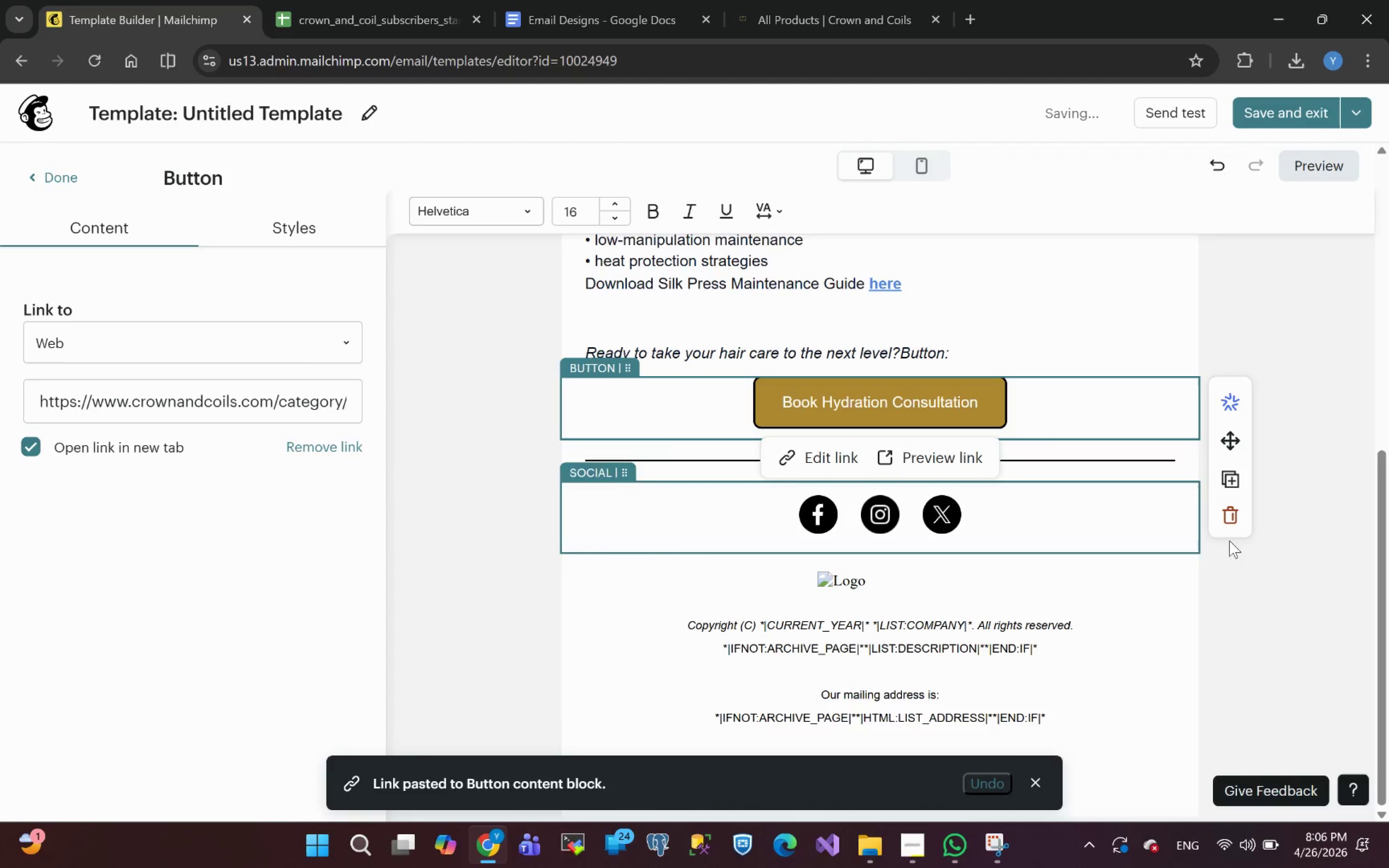 
left_click([1177, 506])
 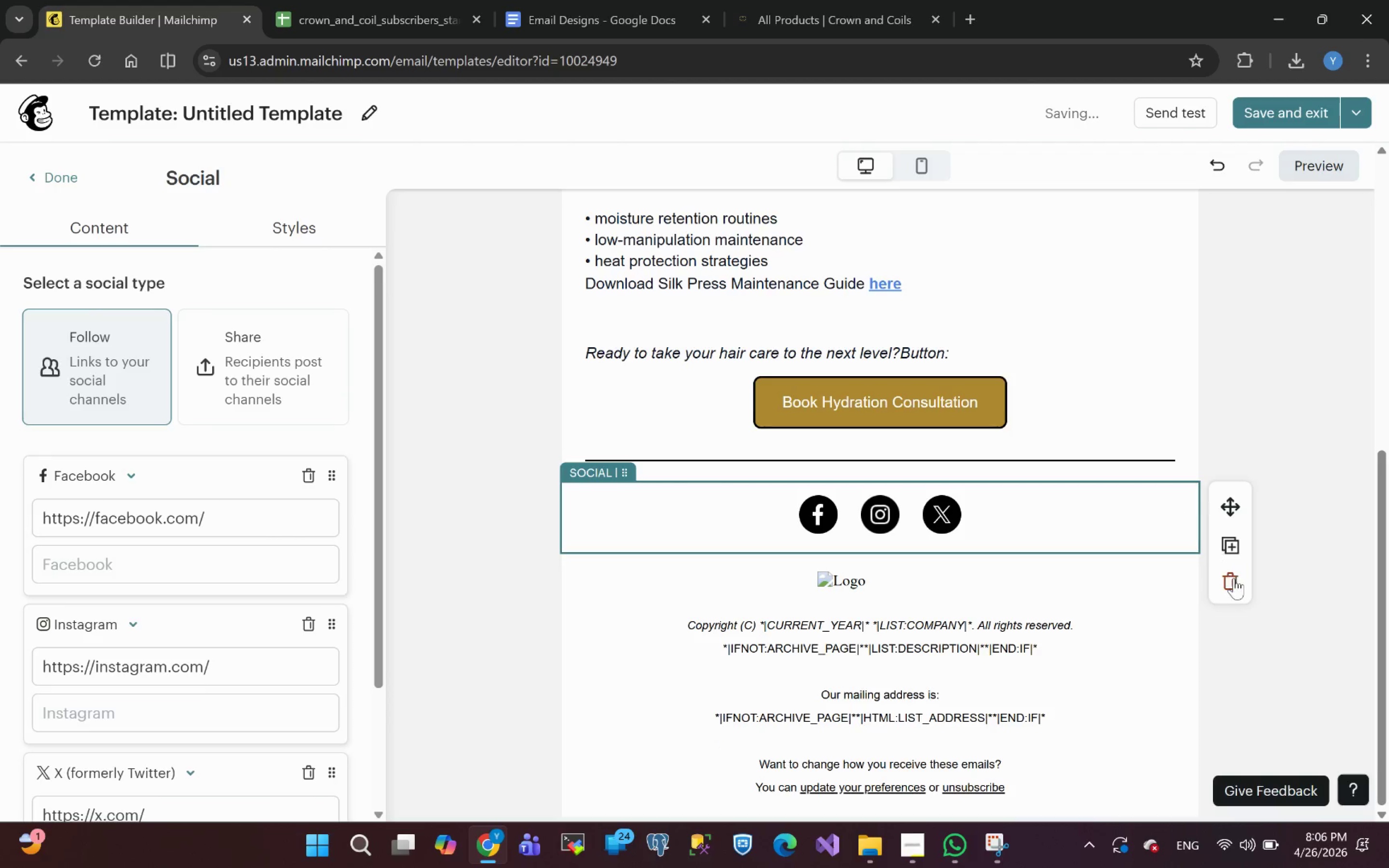 
left_click([1238, 583])
 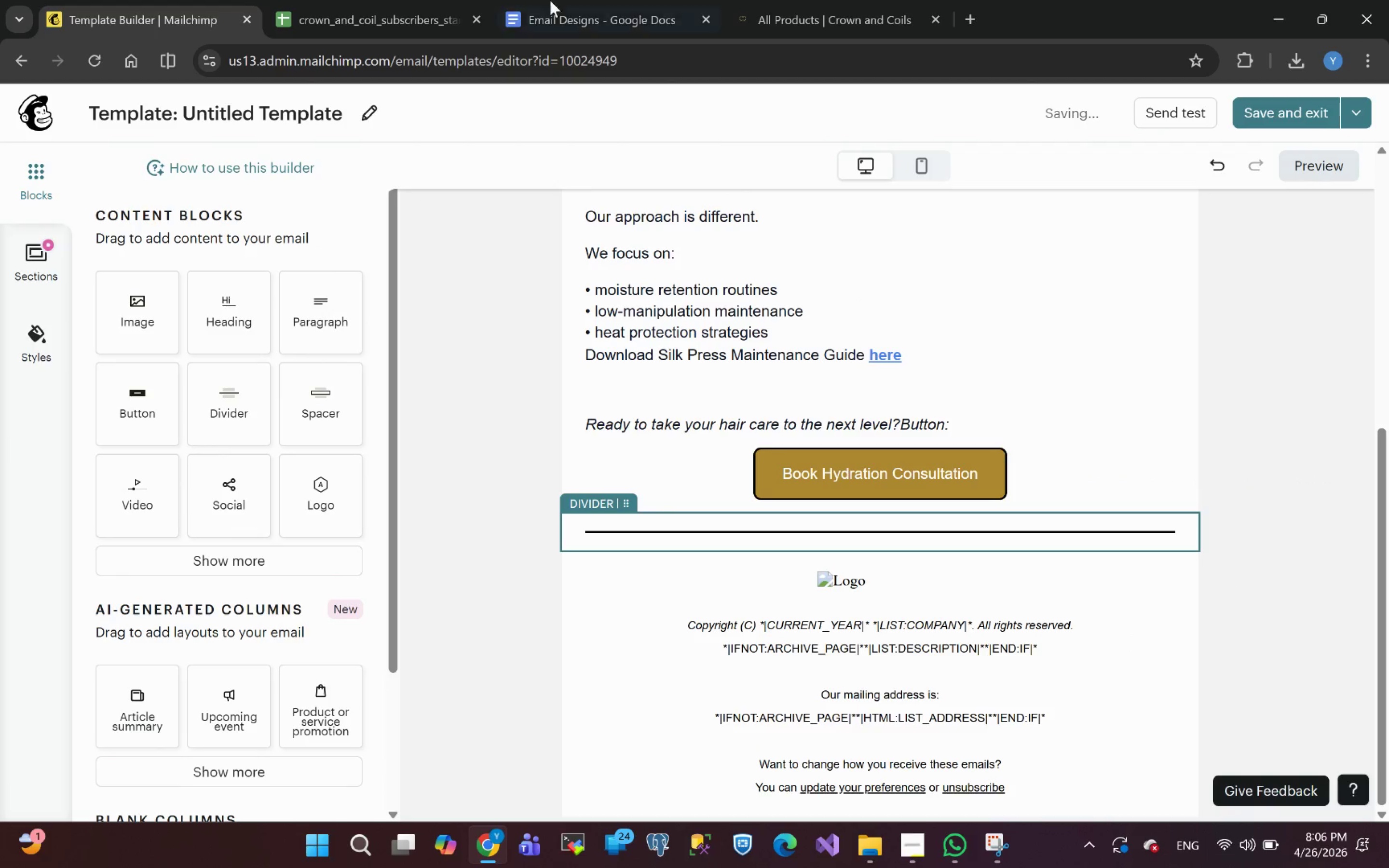 
left_click([546, 7])
 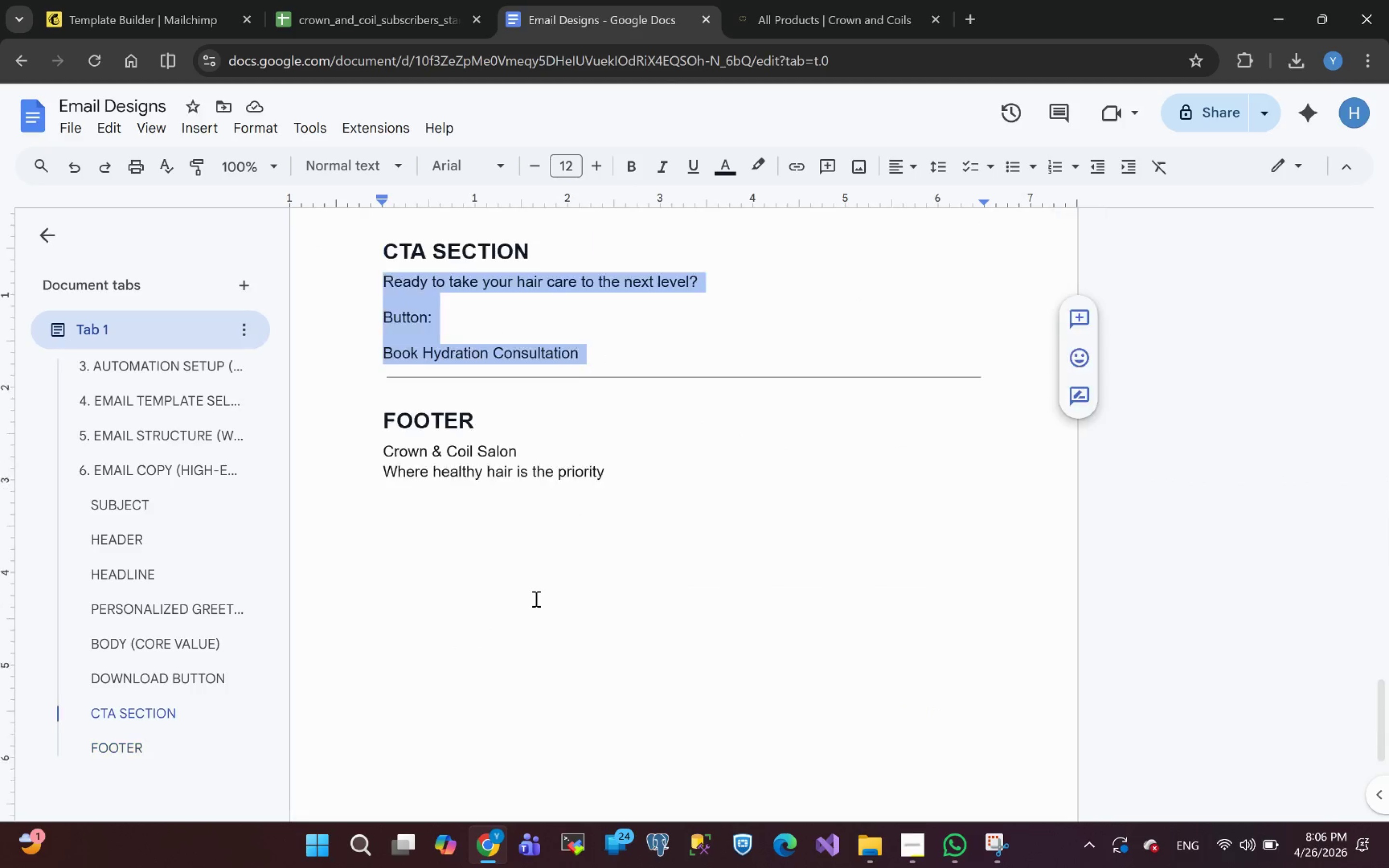 
left_click_drag(start_coordinate=[610, 489], to_coordinate=[370, 470])
 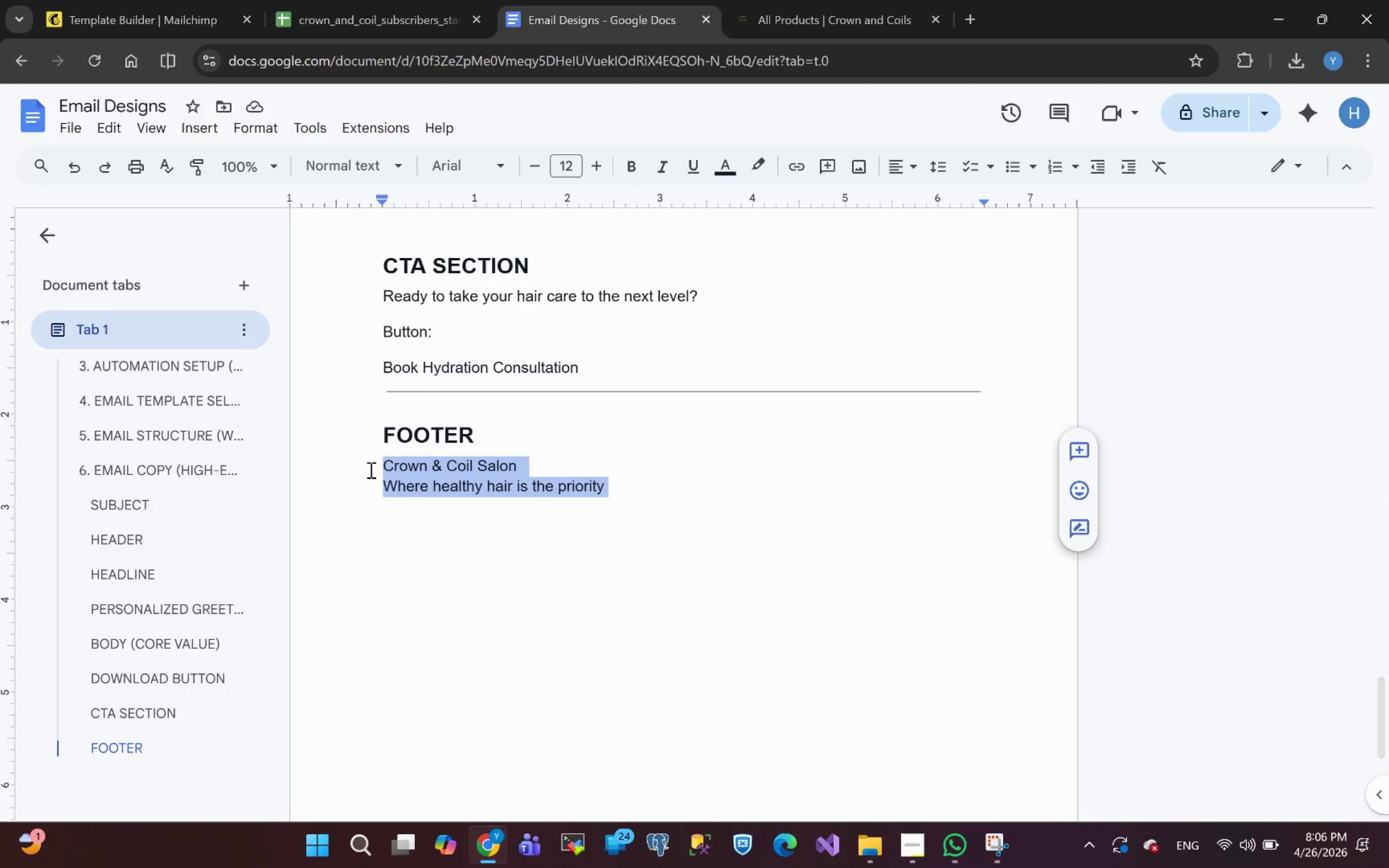 
key(Control+C)
 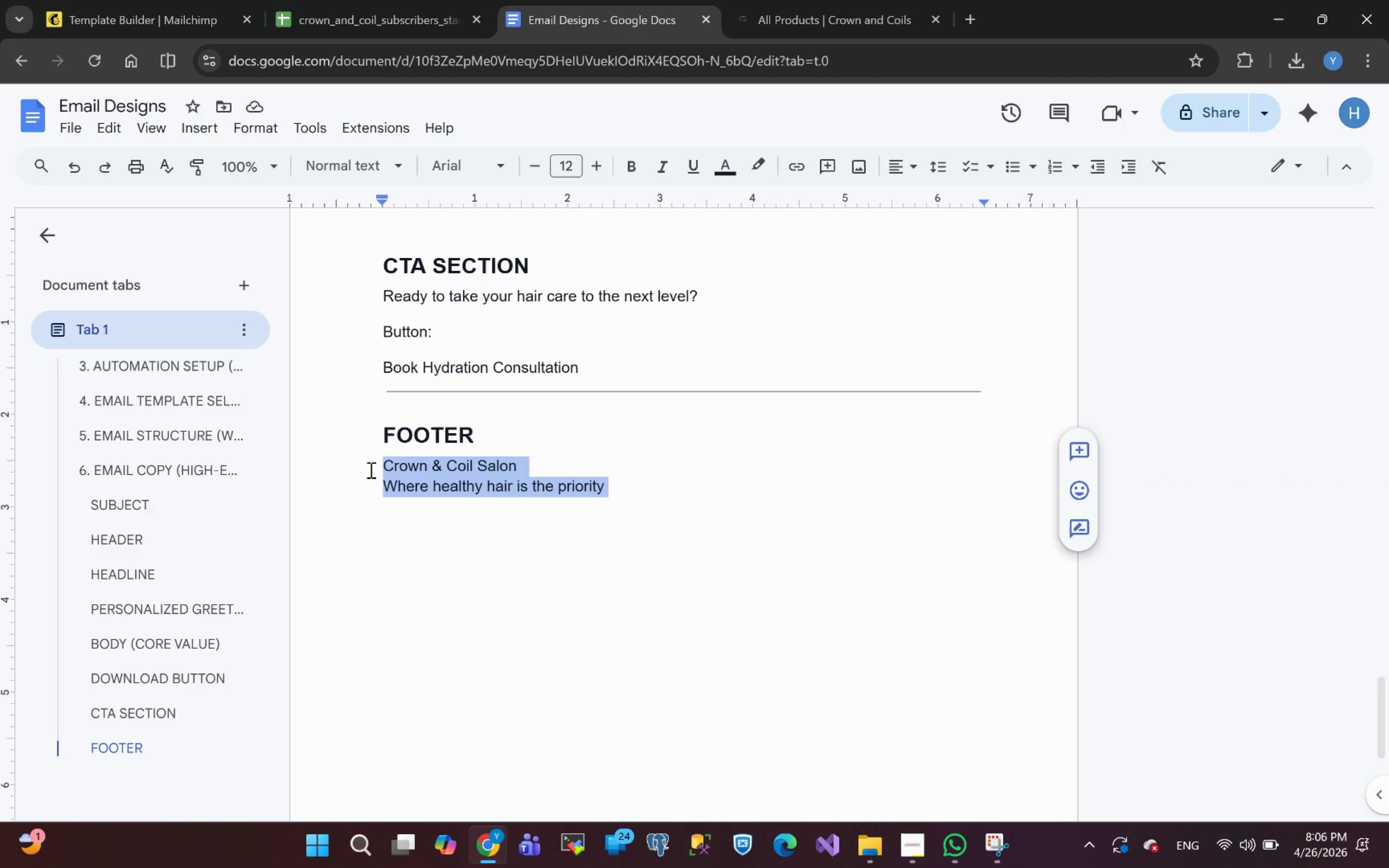 
key(Control+C)
 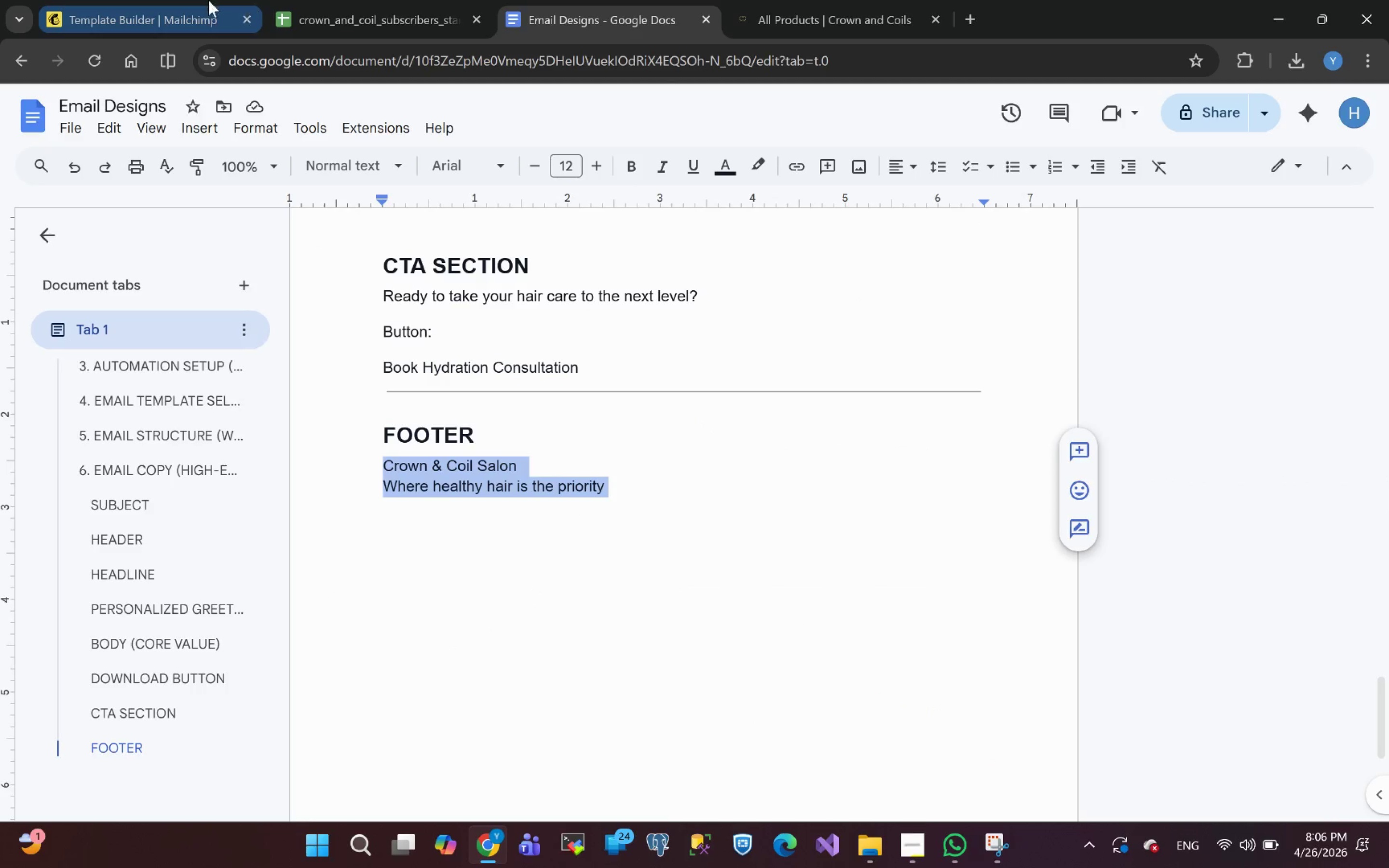 
left_click([120, 4])
 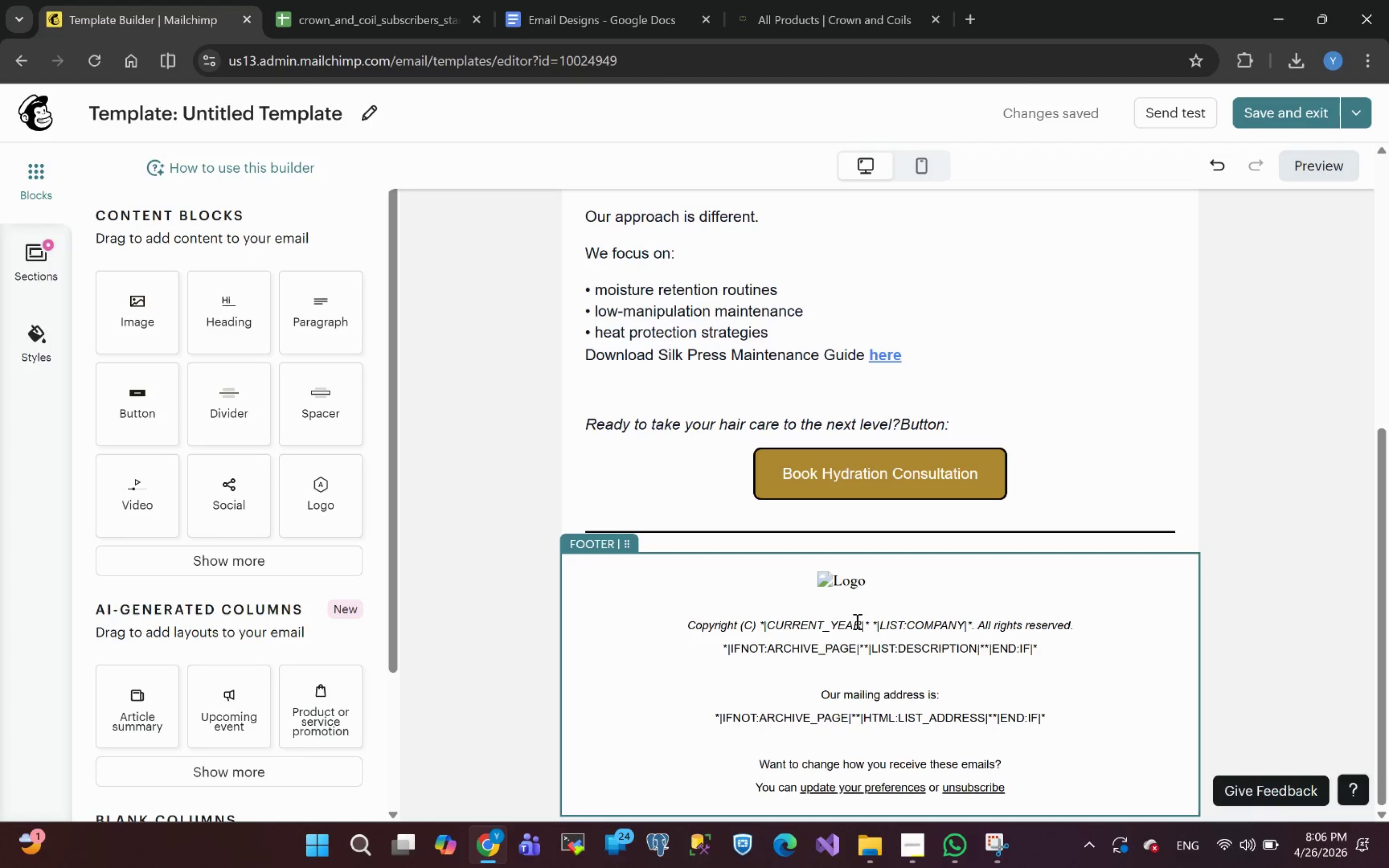 
left_click([874, 585])
 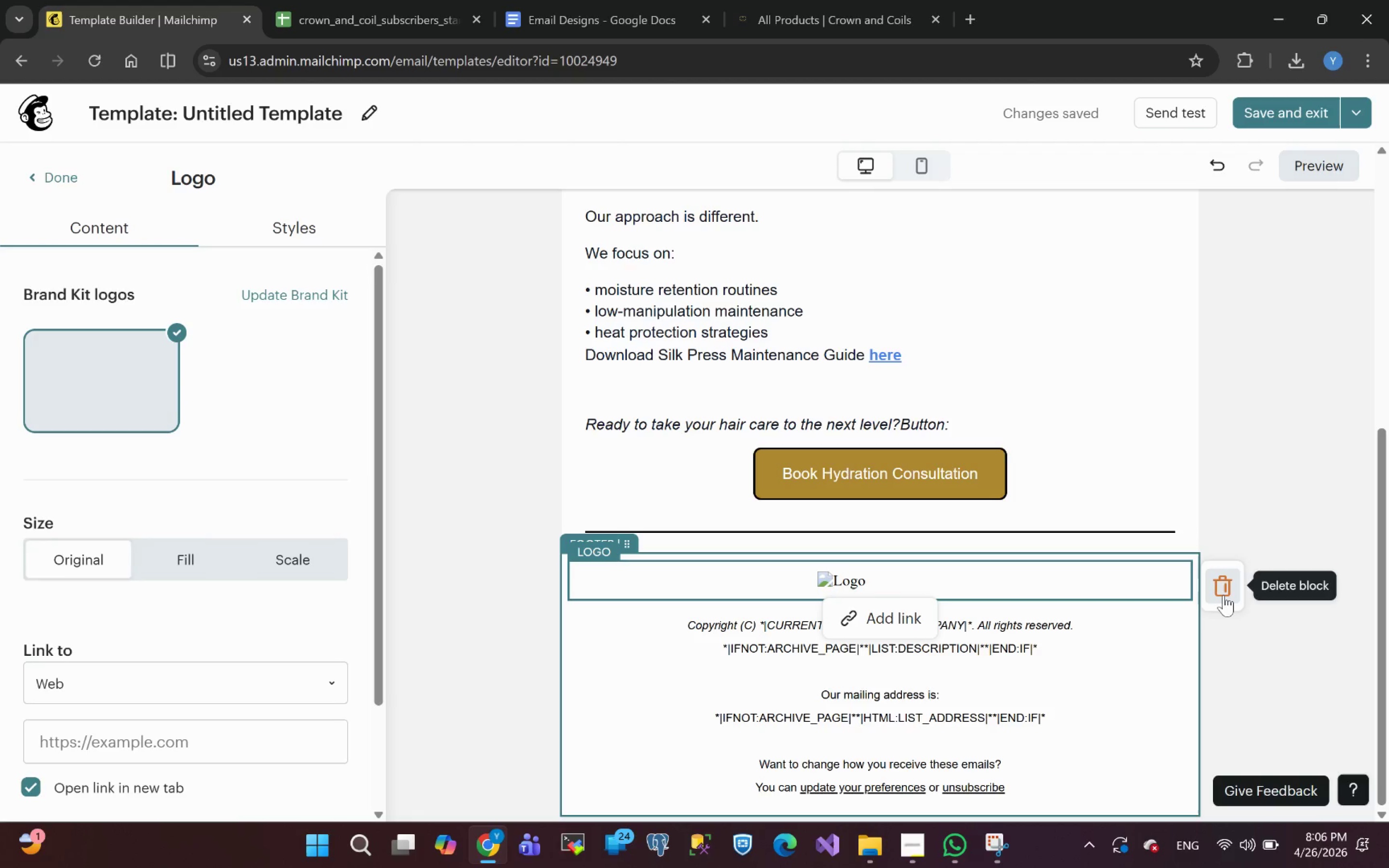 
left_click([1224, 595])
 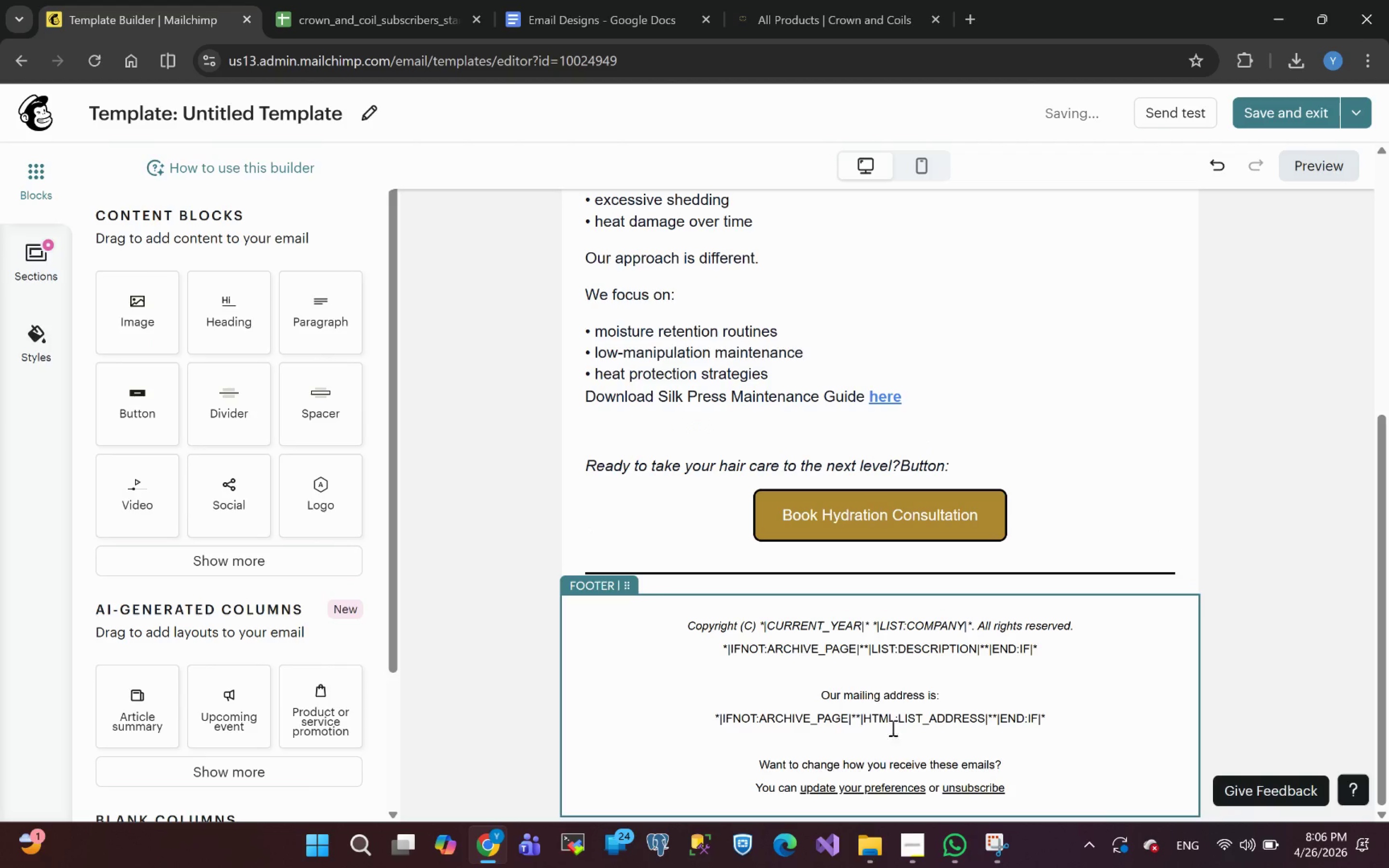 
left_click_drag(start_coordinate=[798, 742], to_coordinate=[647, 631])
 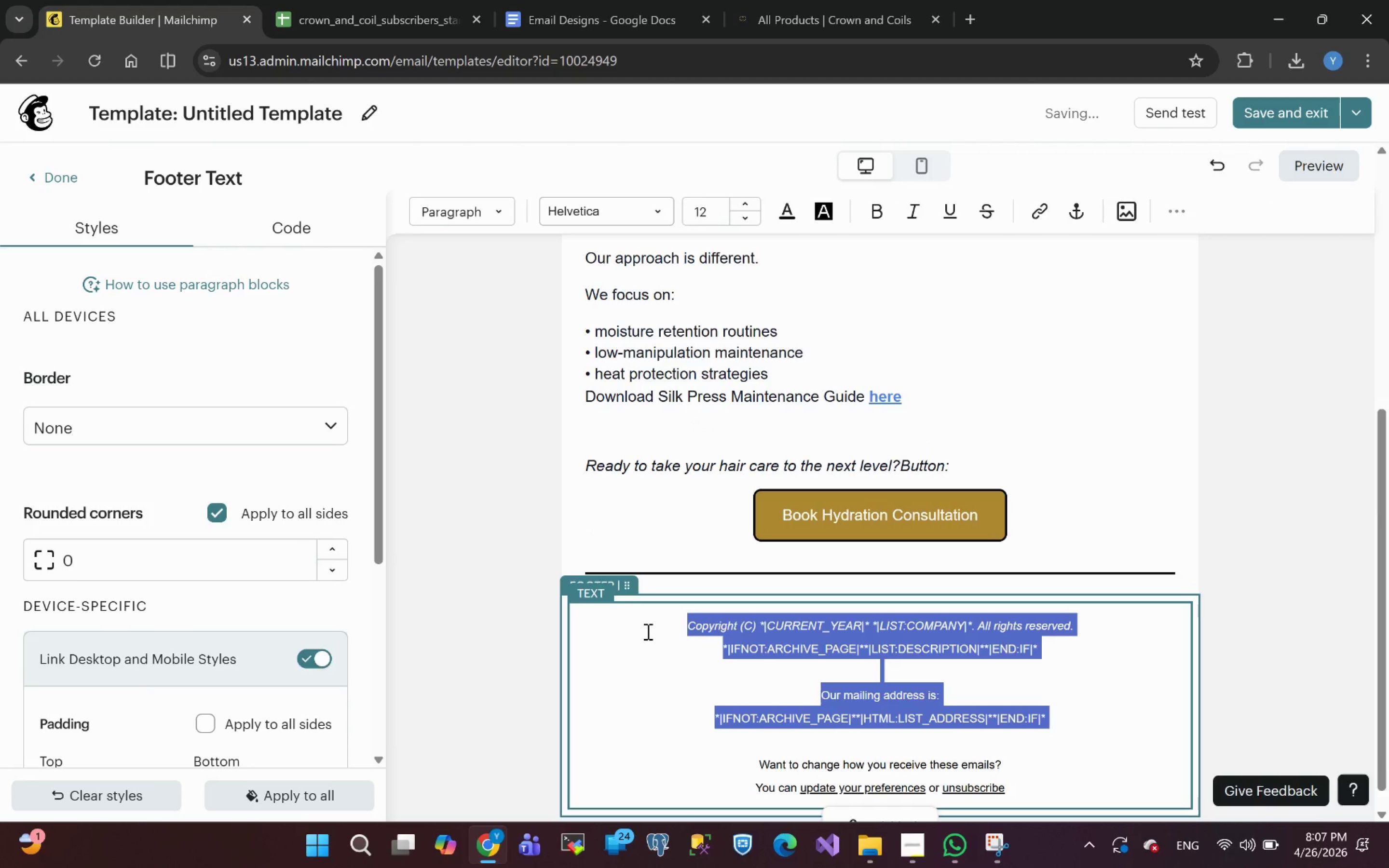 
key(Control+V)
 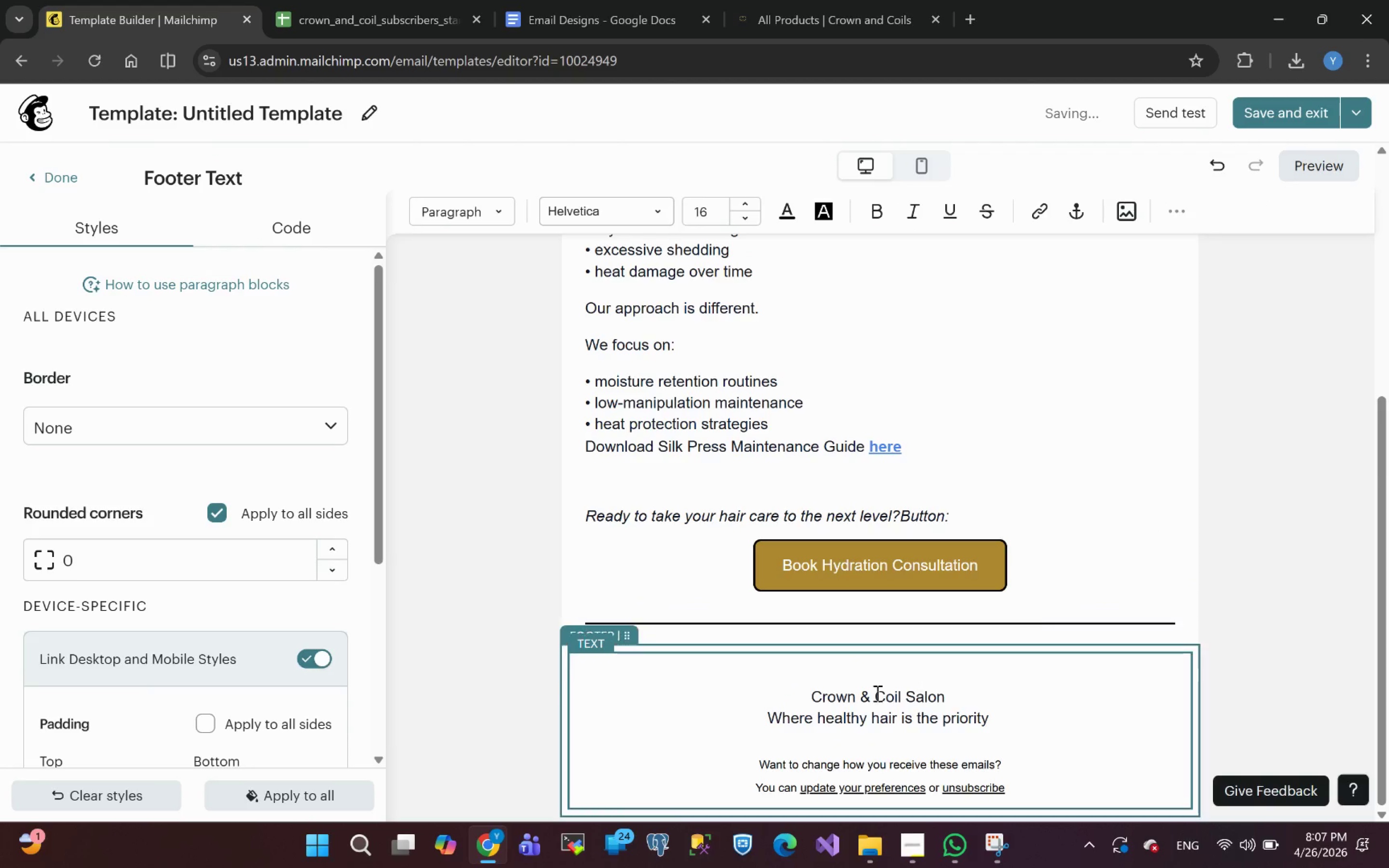 
left_click([815, 697])
 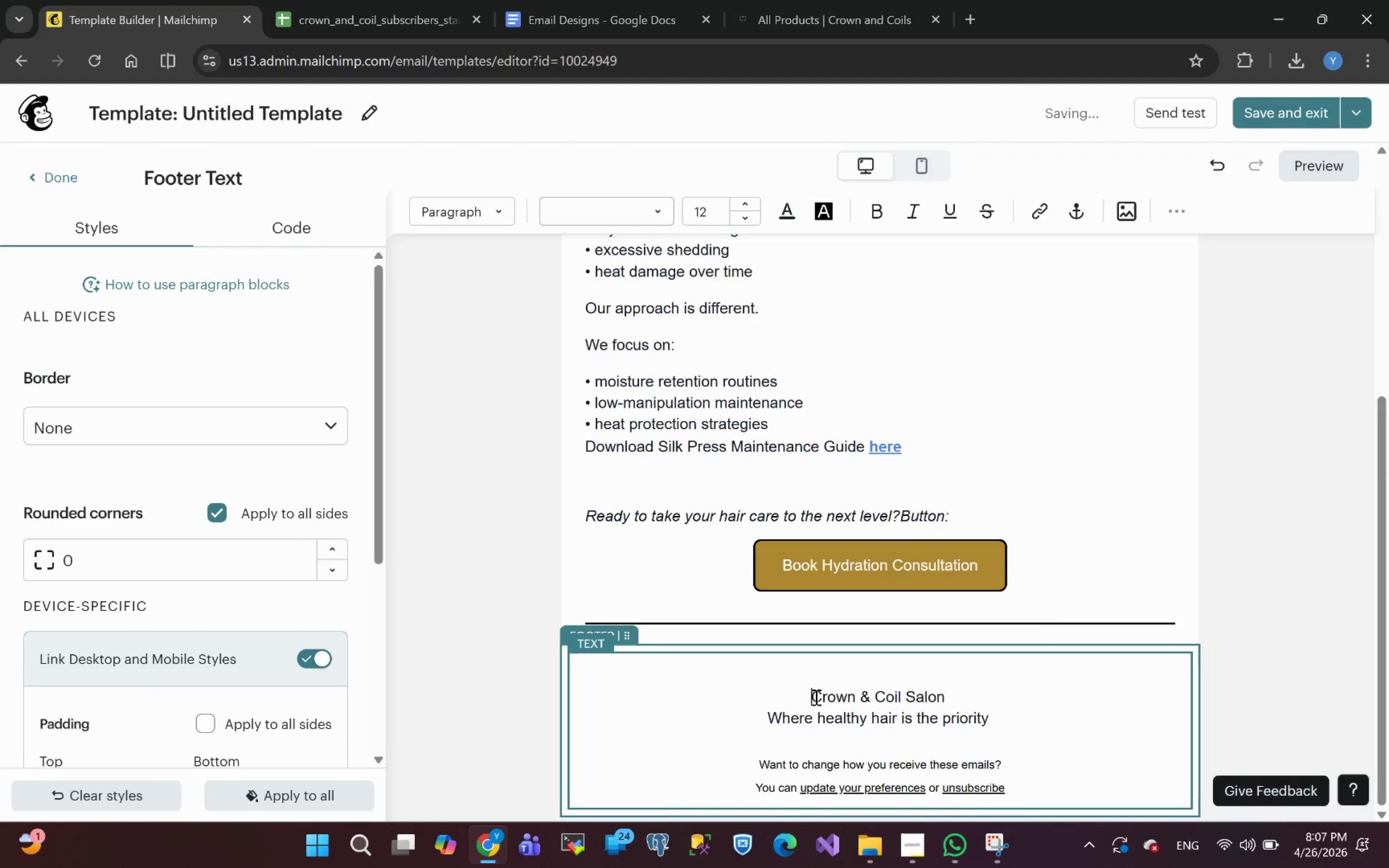 
key(Backspace)
 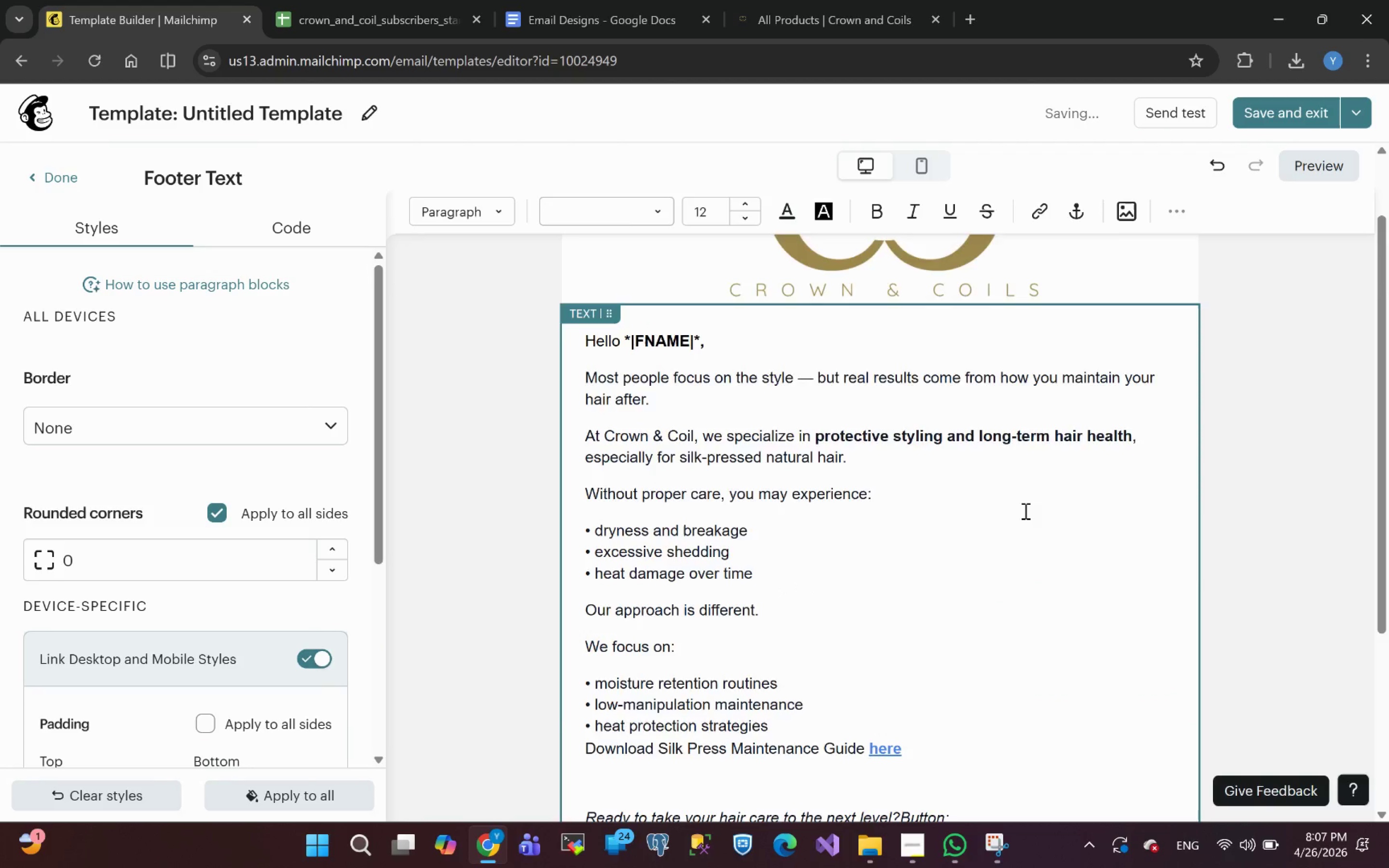 
left_click([1265, 507])
 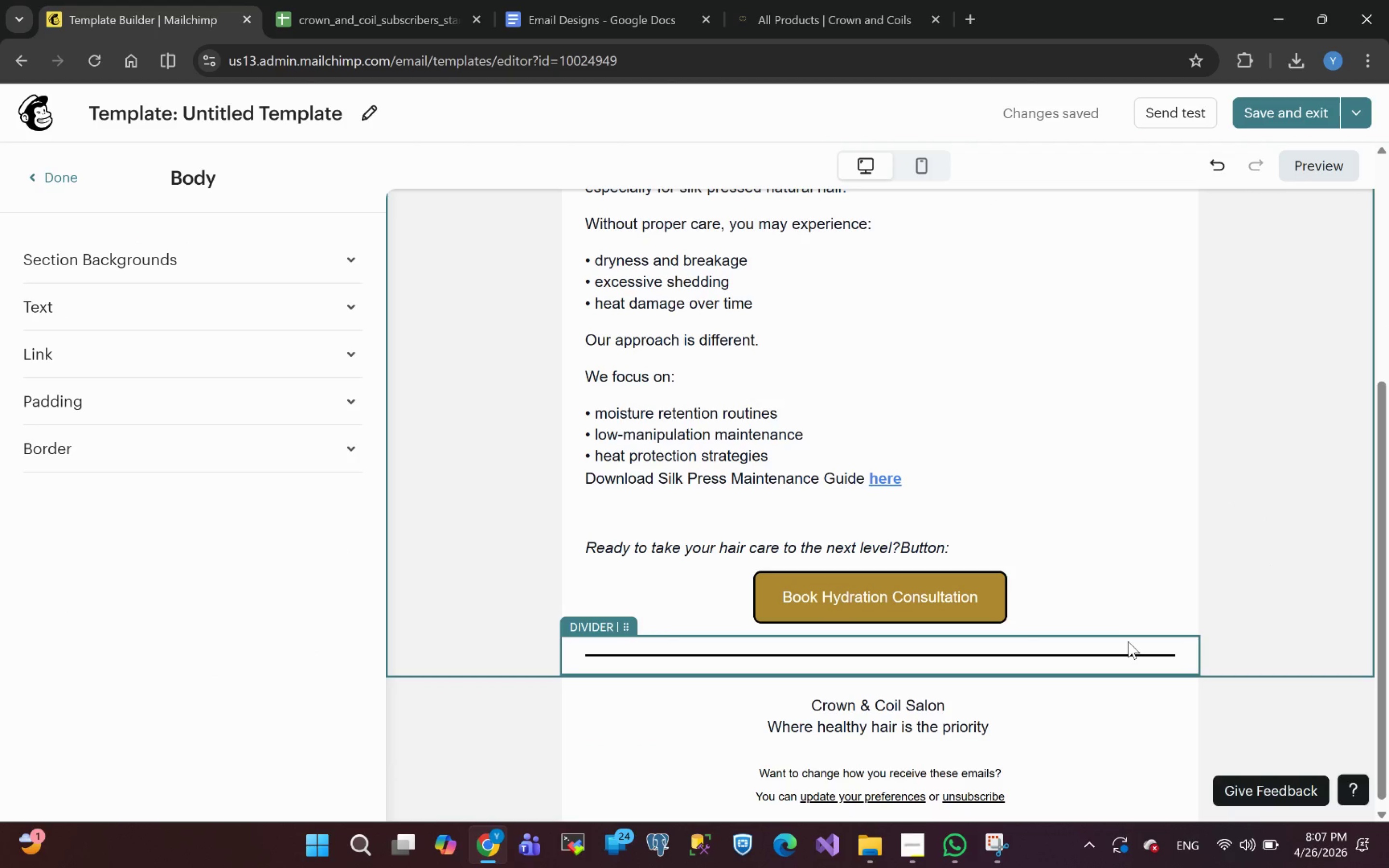 
left_click([1109, 647])
 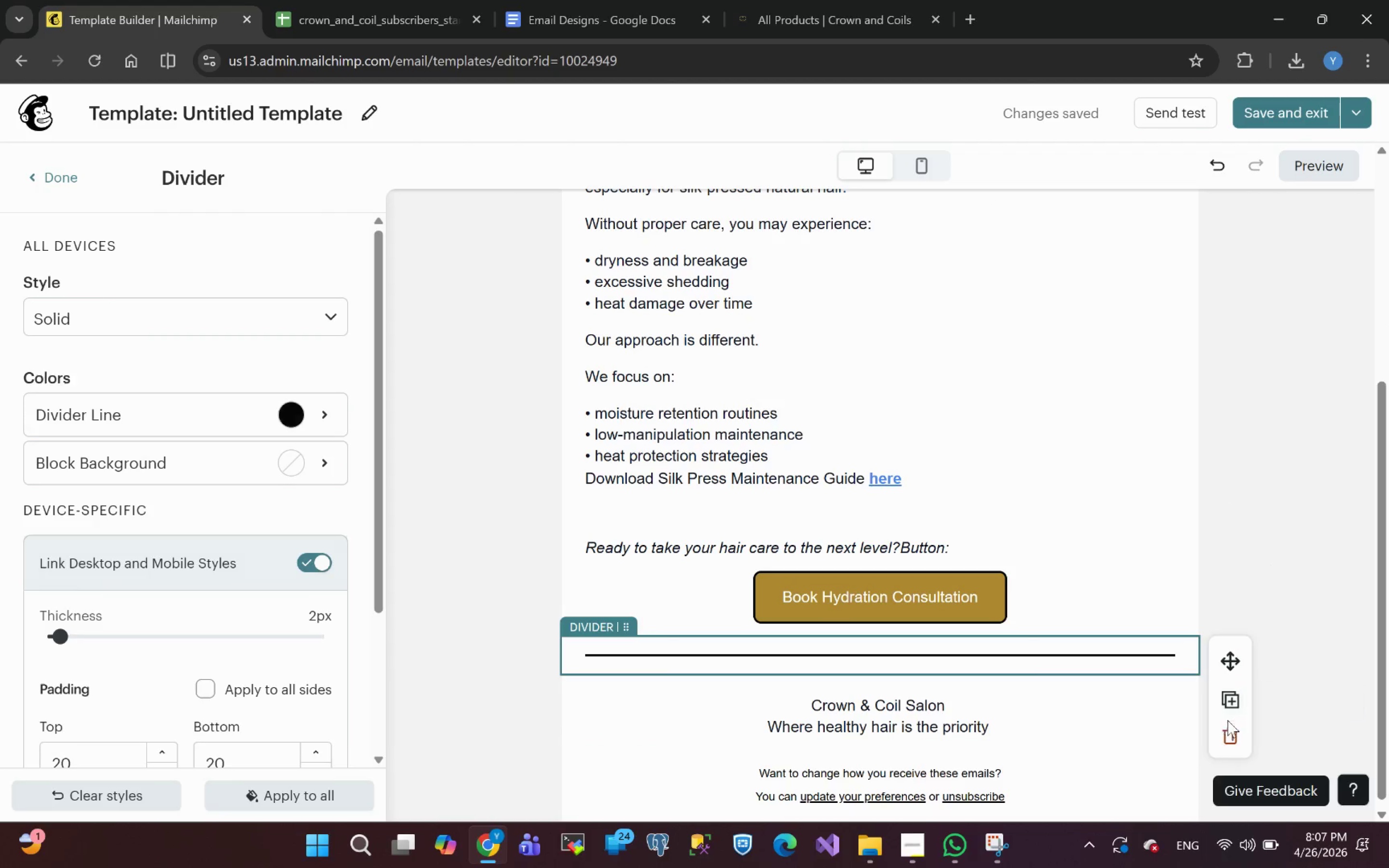 
left_click([1238, 729])
 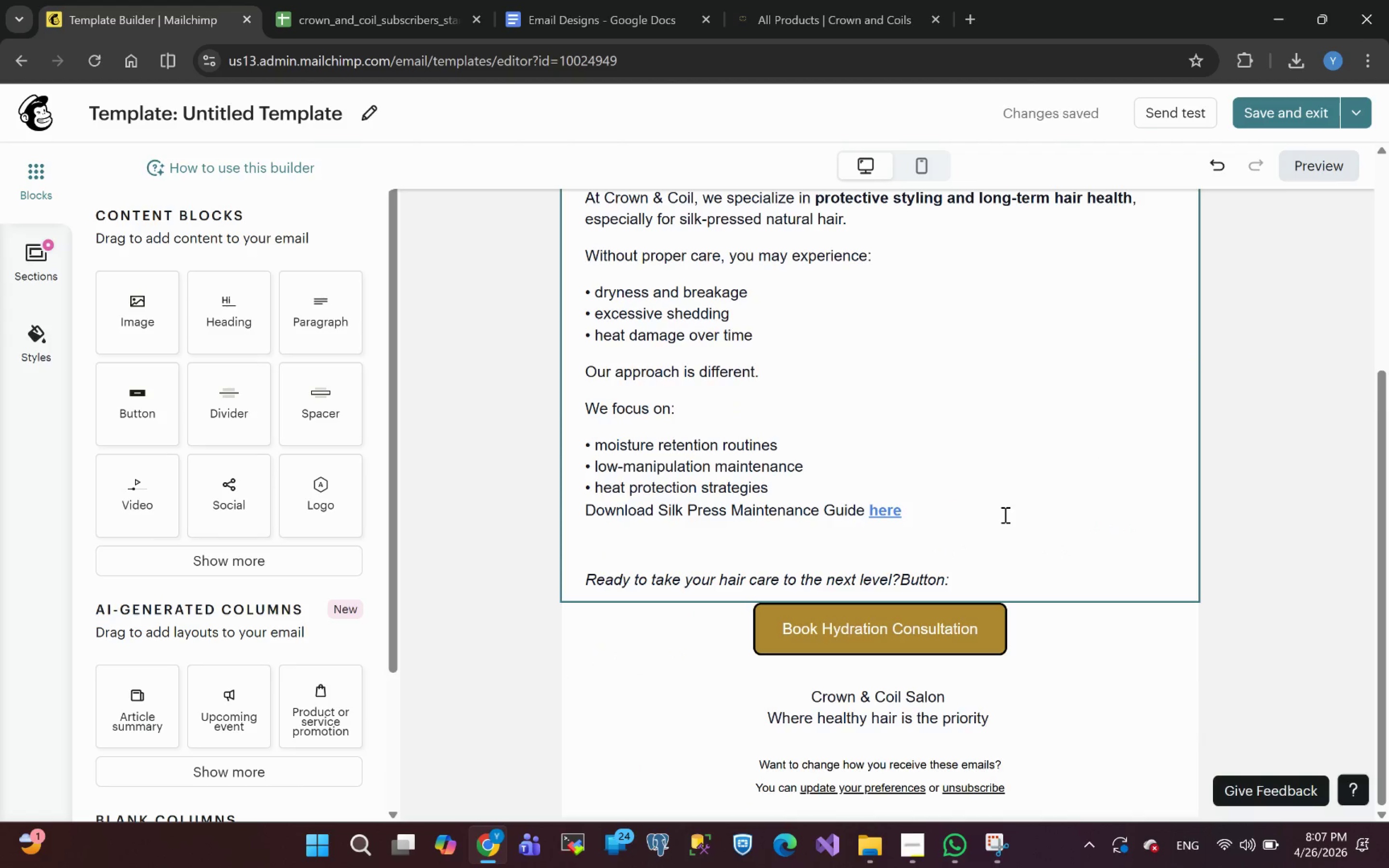 
wait(6.37)
 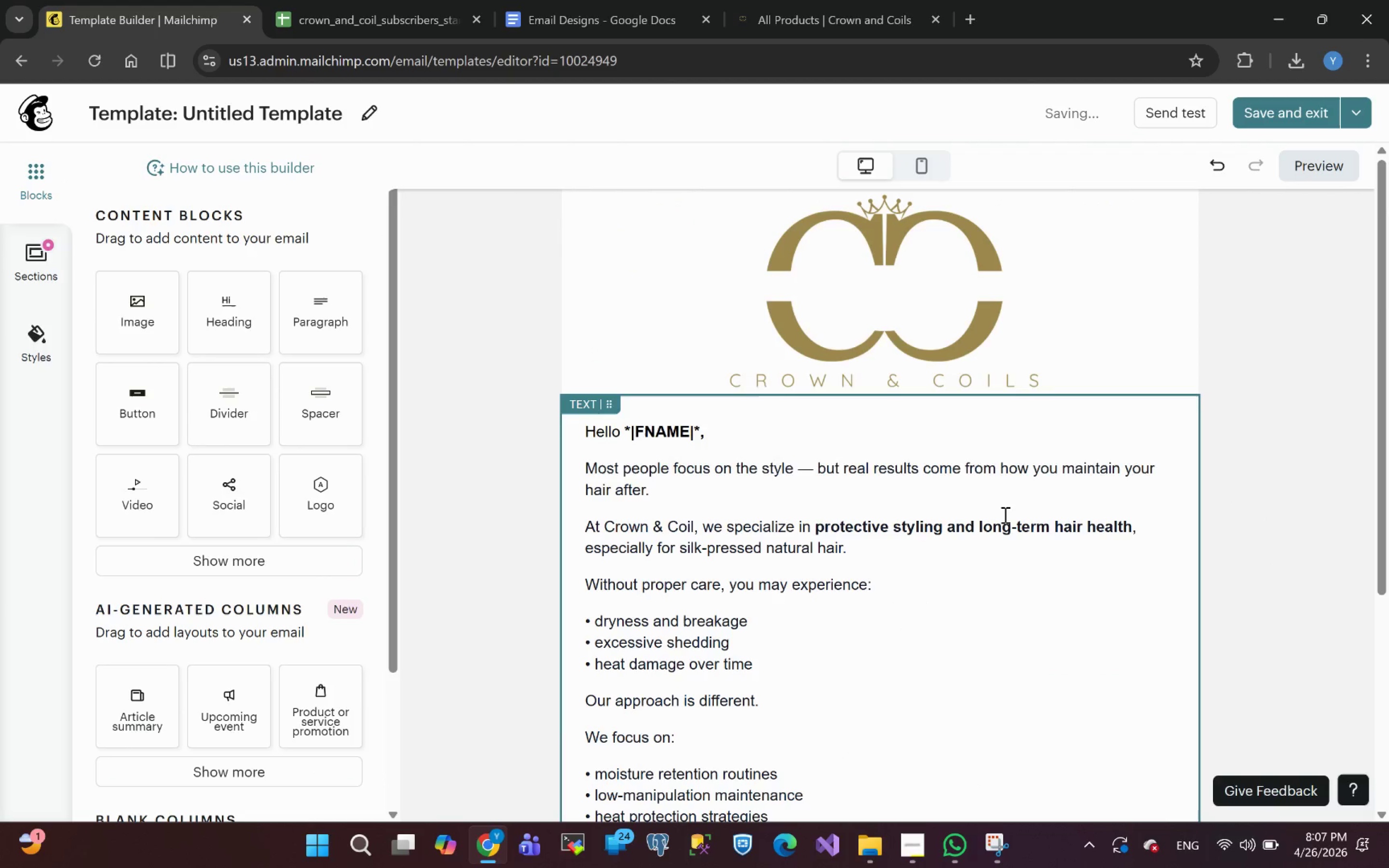 
left_click_drag(start_coordinate=[947, 695], to_coordinate=[803, 690])
 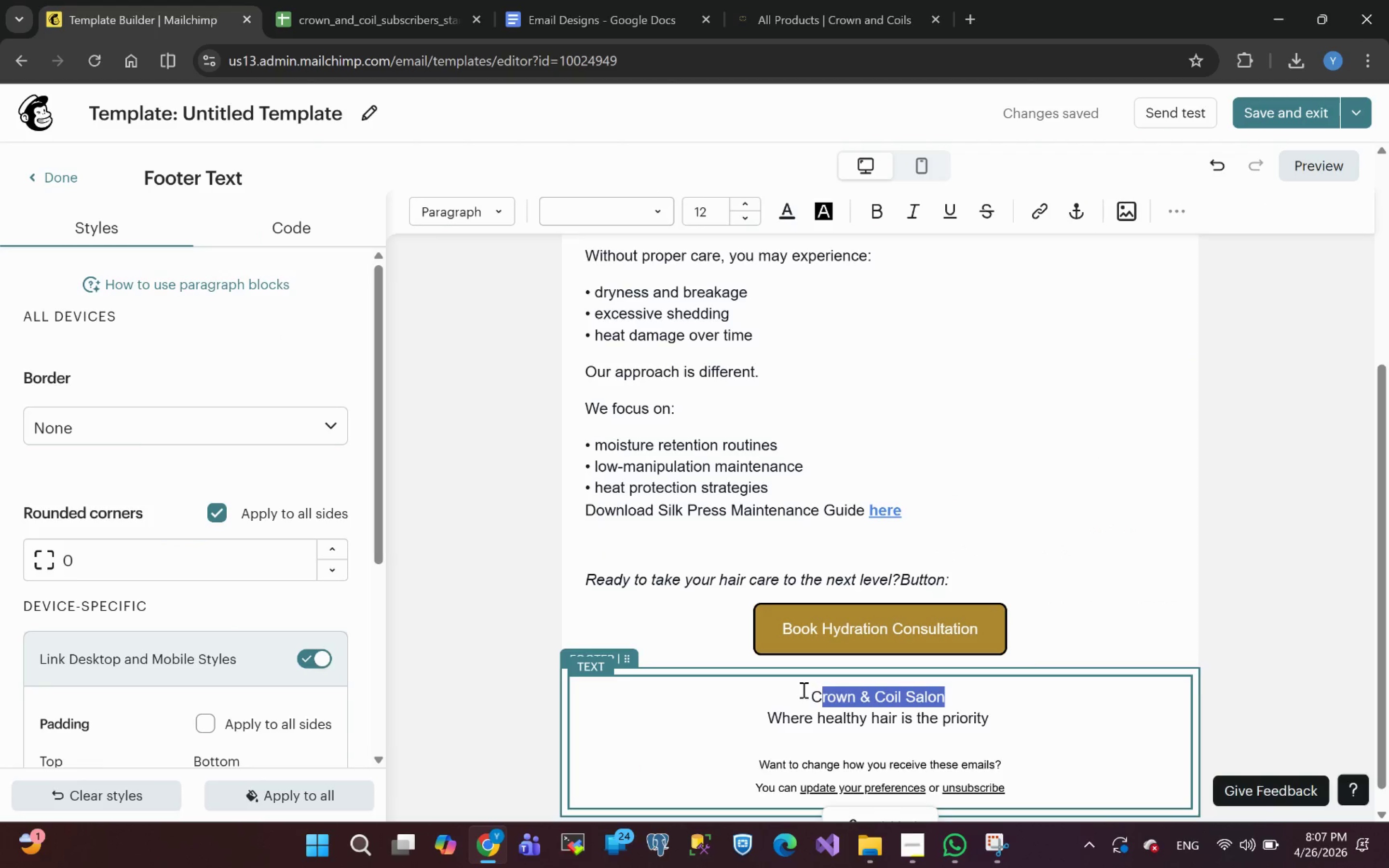 
hold_key(key=ControlLeft, duration=0.48)
 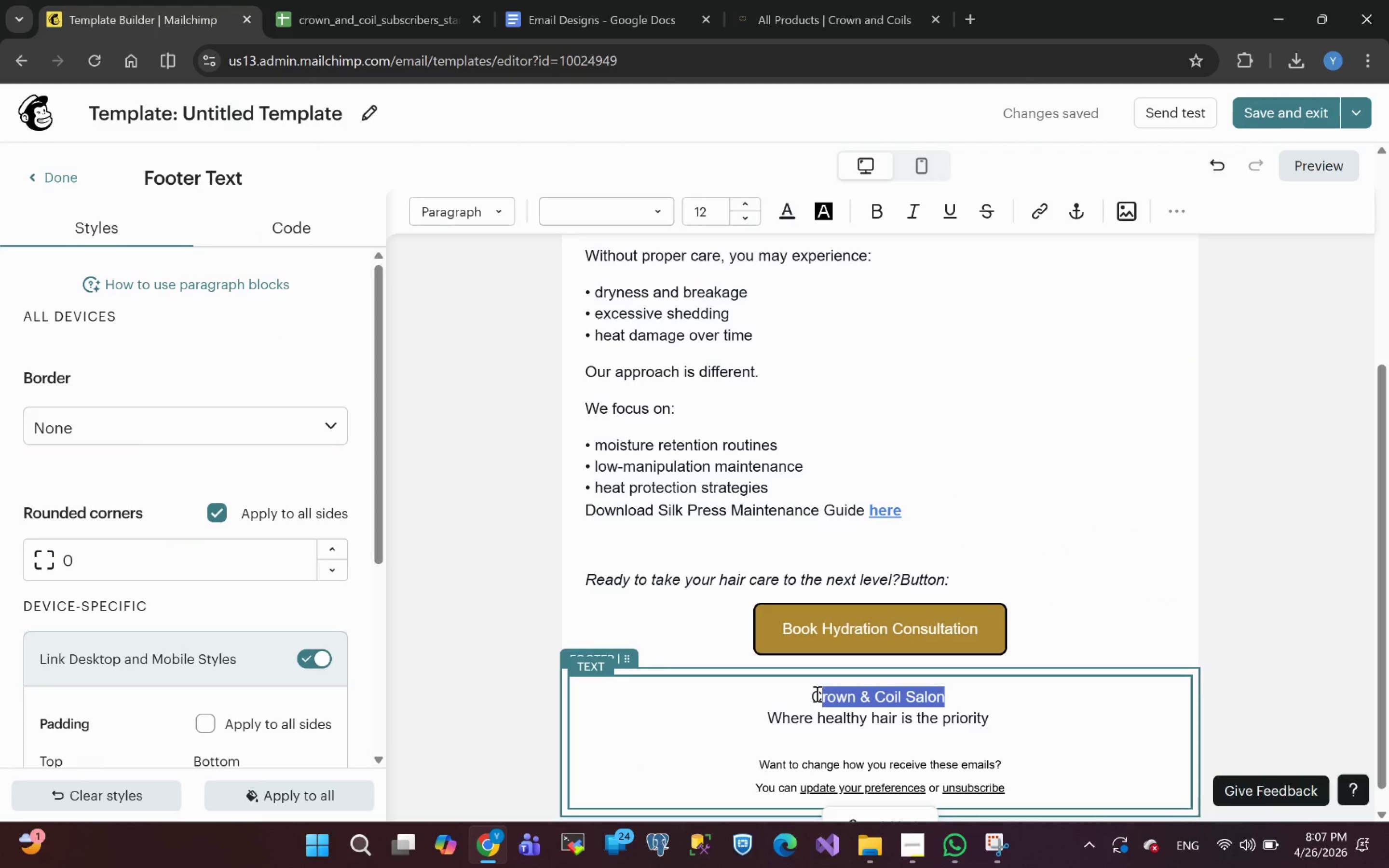 
key(Shift+ArrowLeft)
 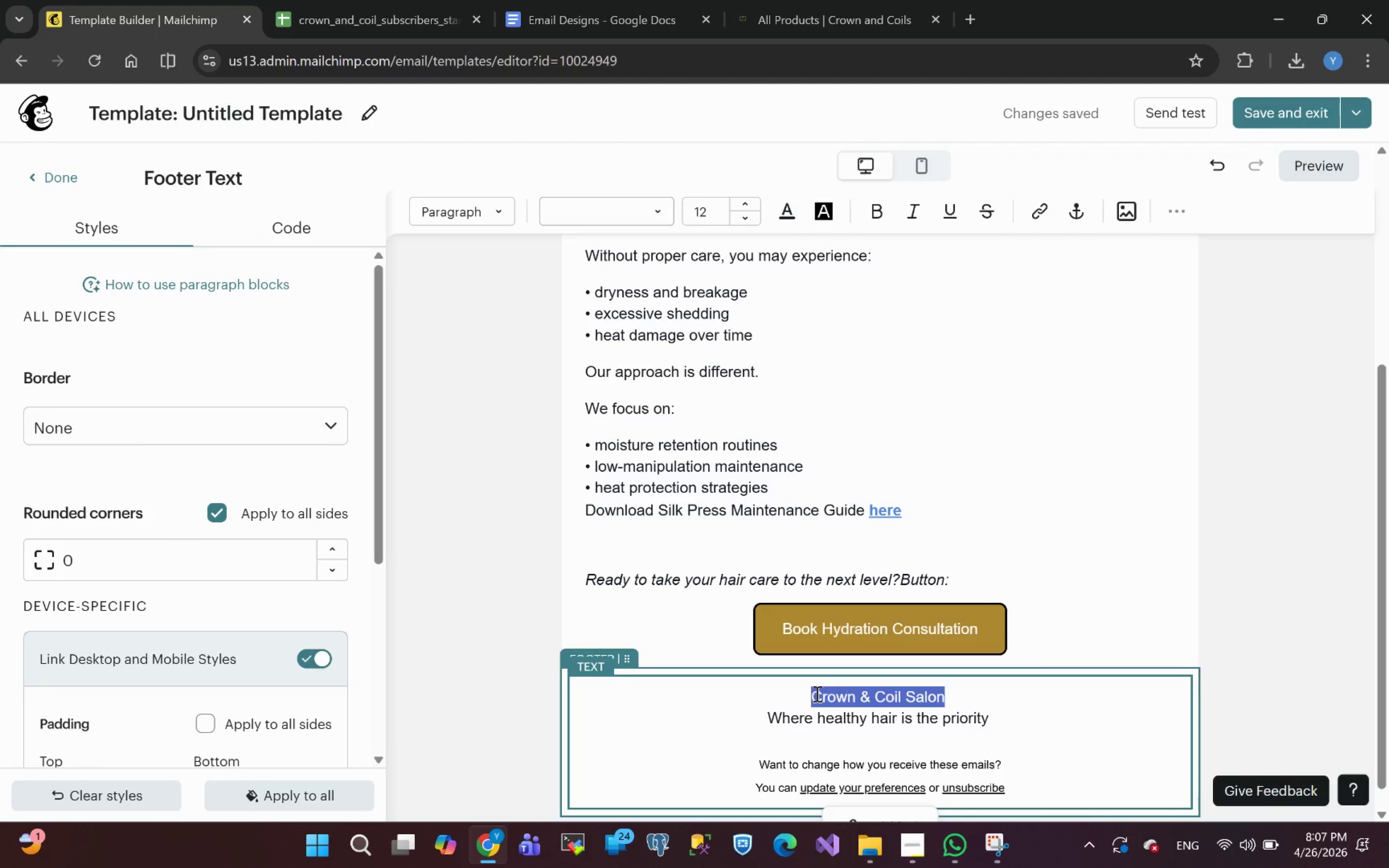 
key(Control+C)
 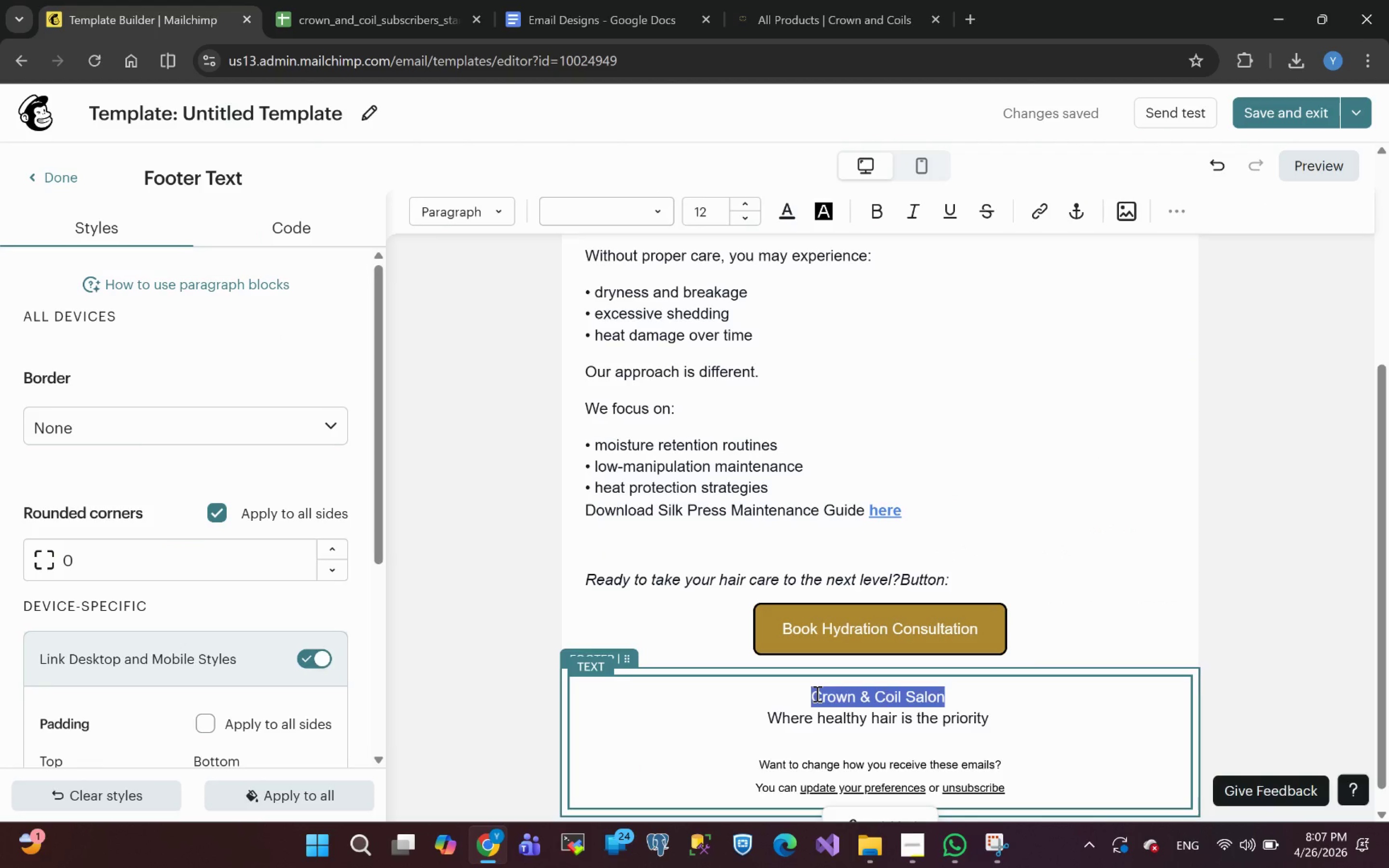 
key(Control+C)
 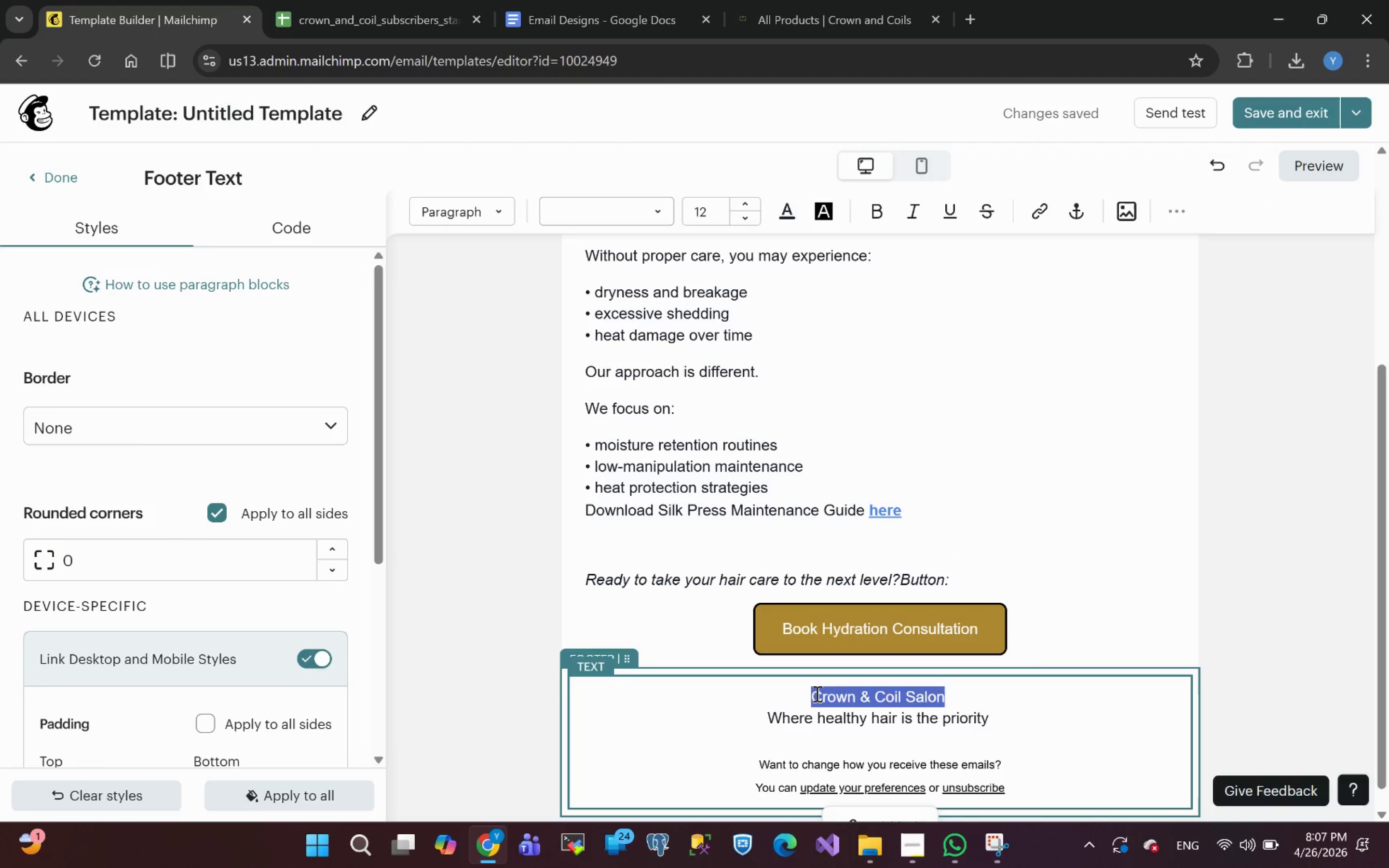 
key(Control+C)
 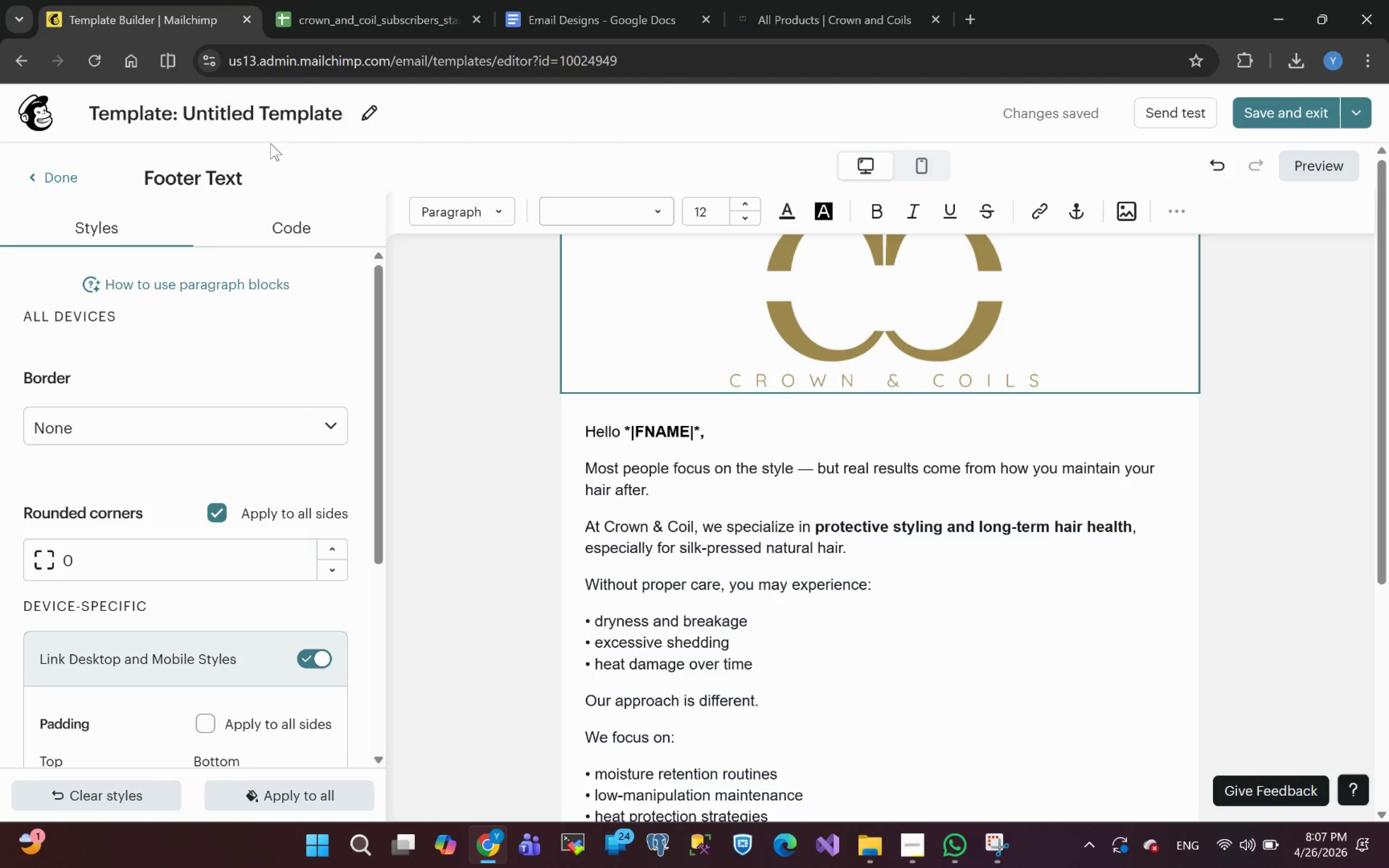 
left_click([375, 118])
 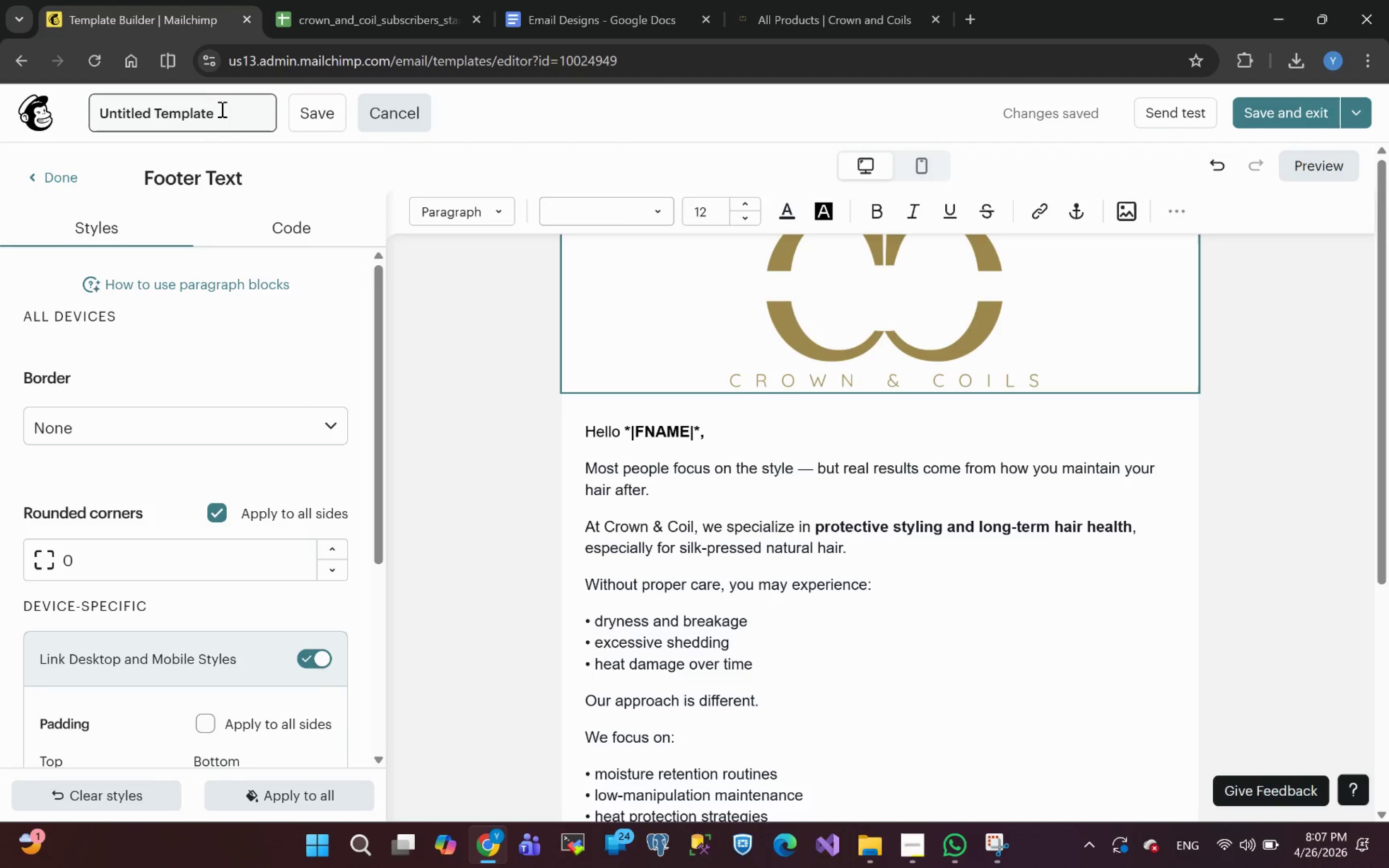 
left_click_drag(start_coordinate=[231, 108], to_coordinate=[41, 104])
 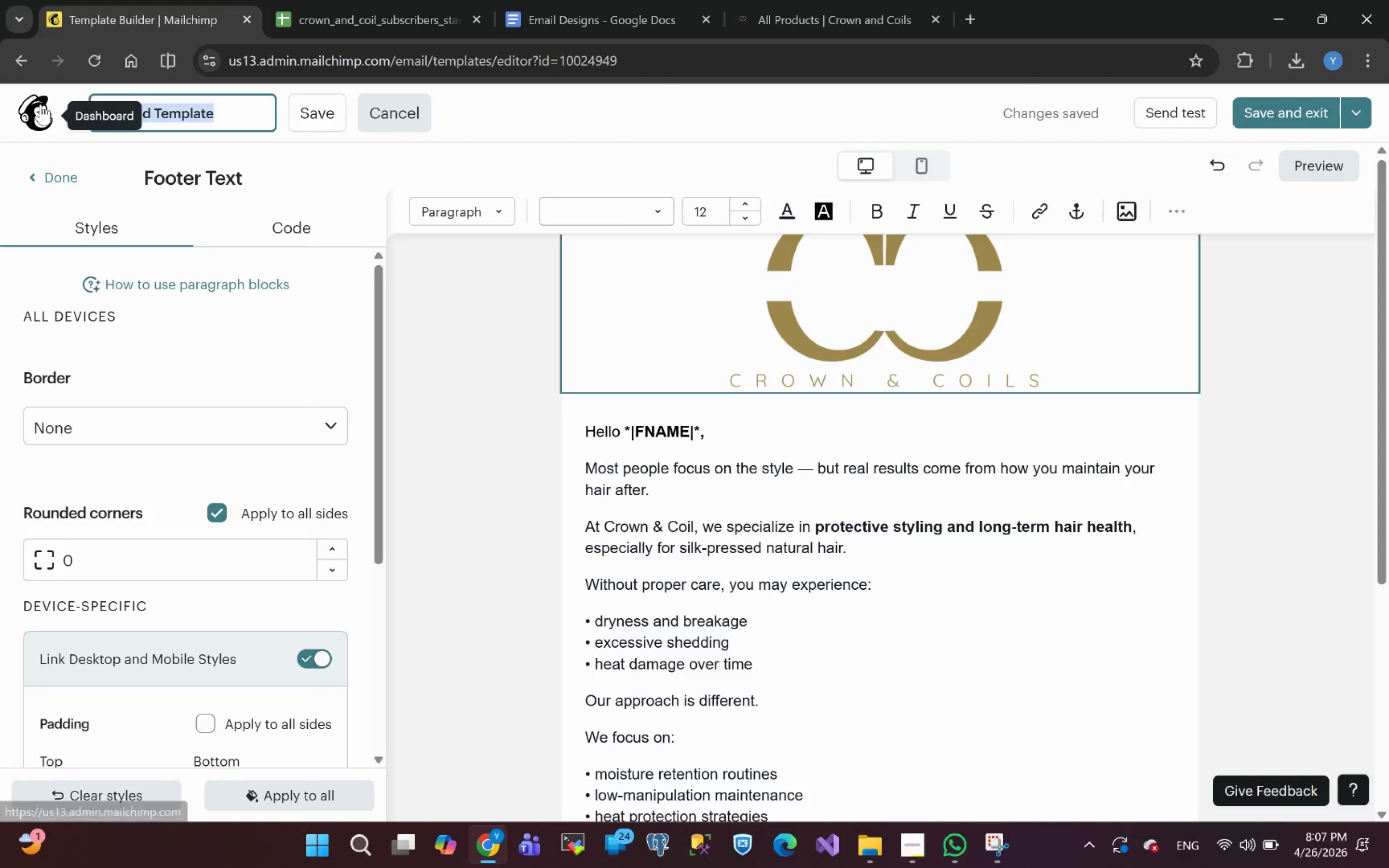 
key(Control+ControlLeft)
 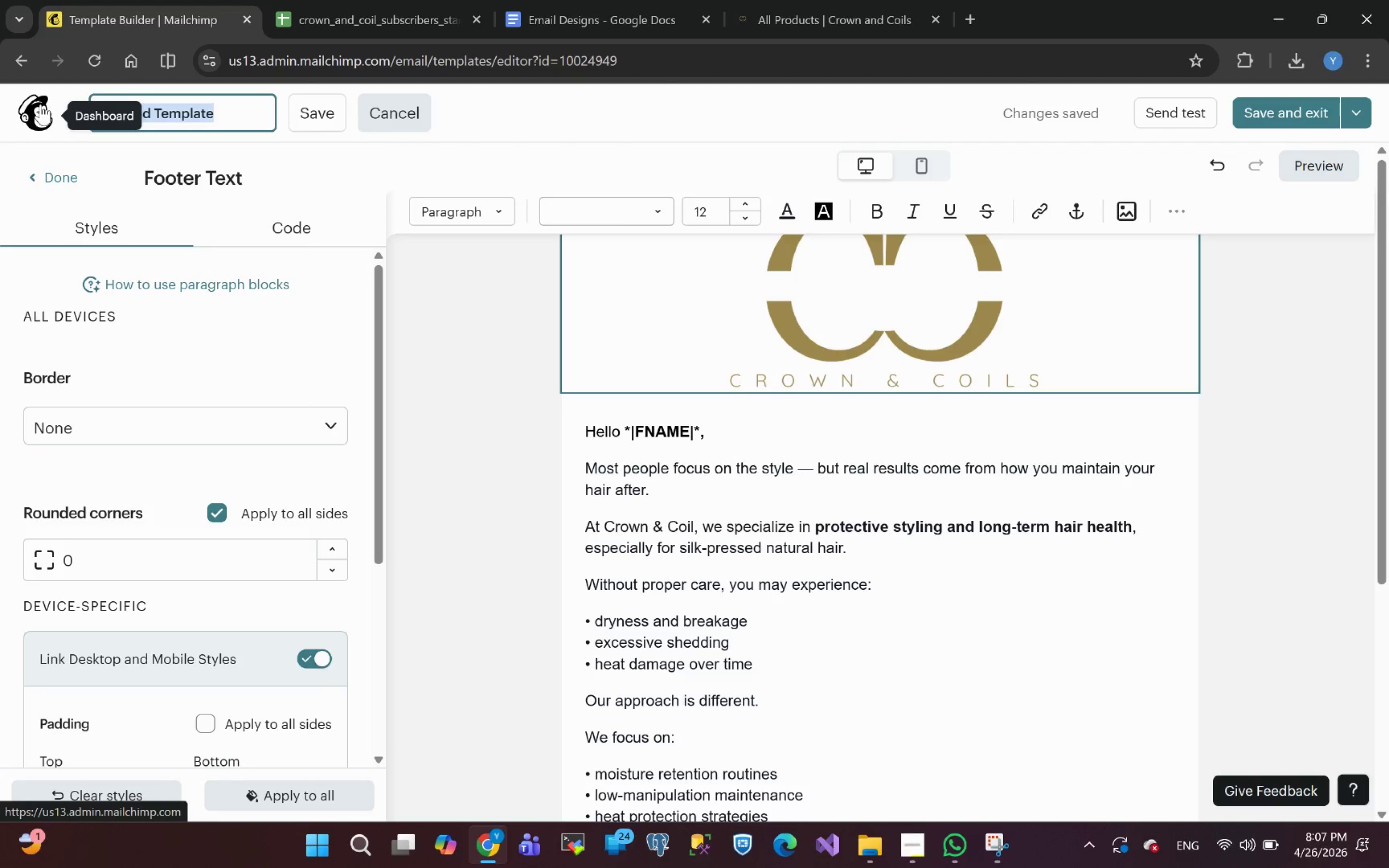 
key(Control+V)
 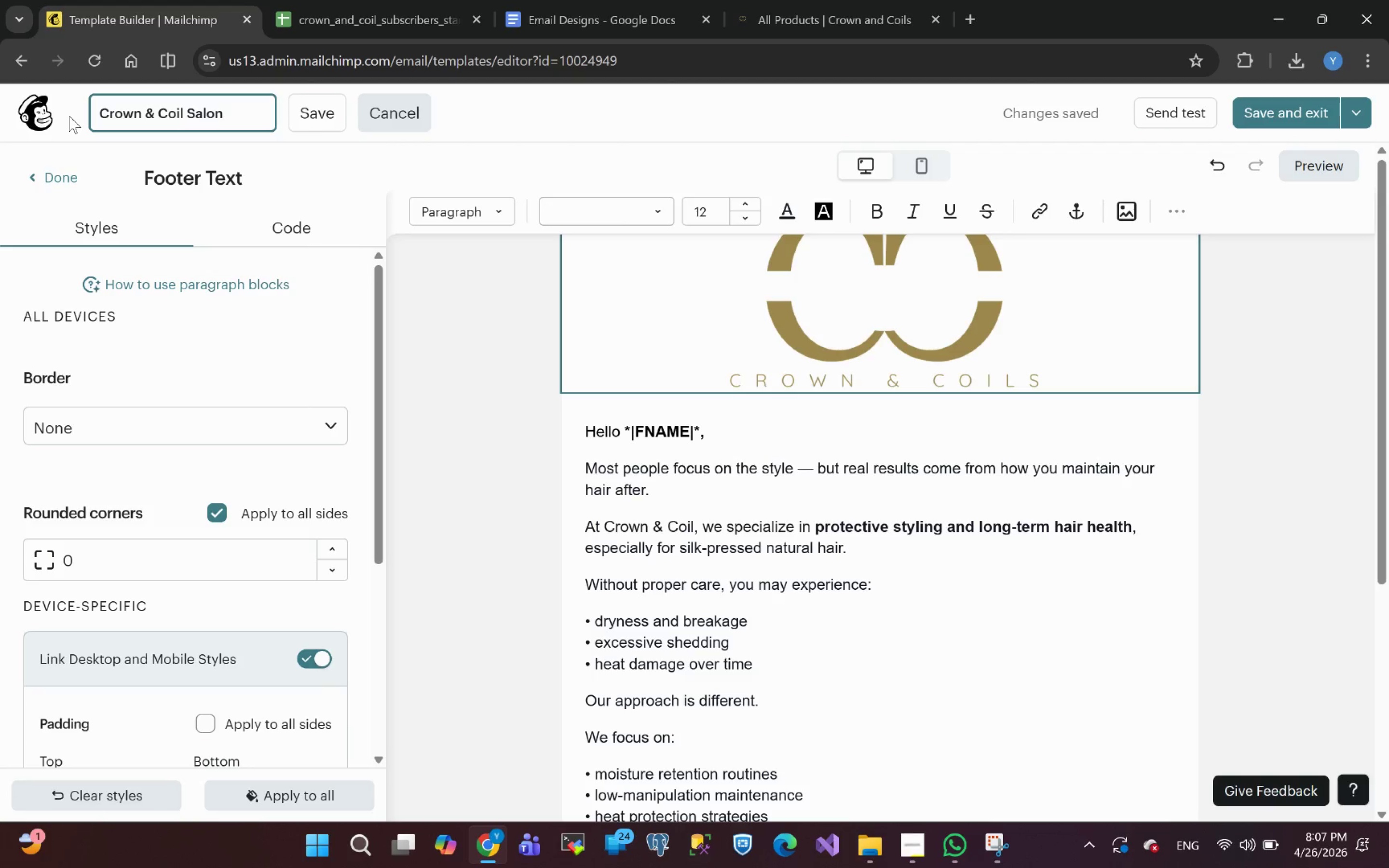 
key(Enter)
 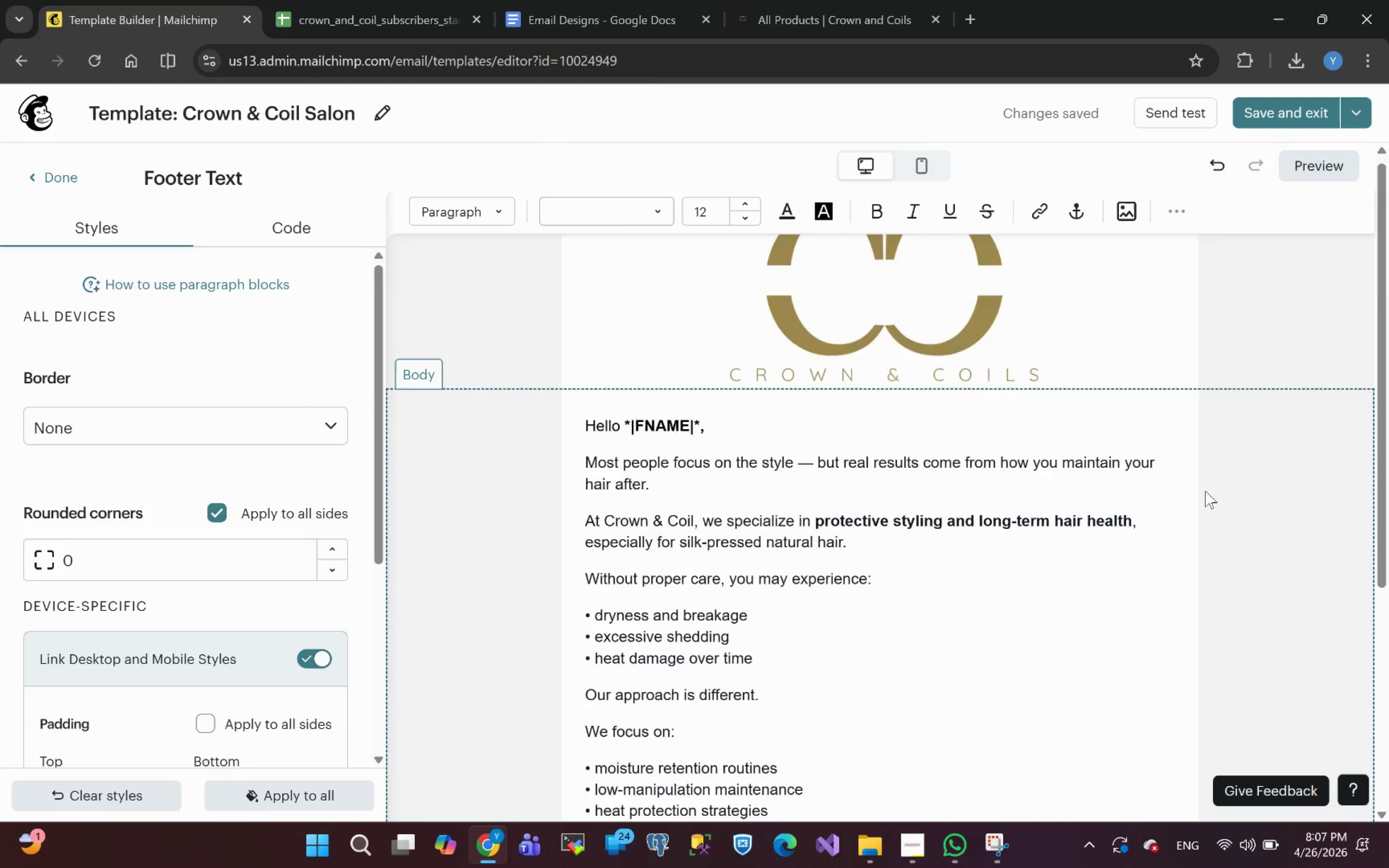 
wait(6.7)
 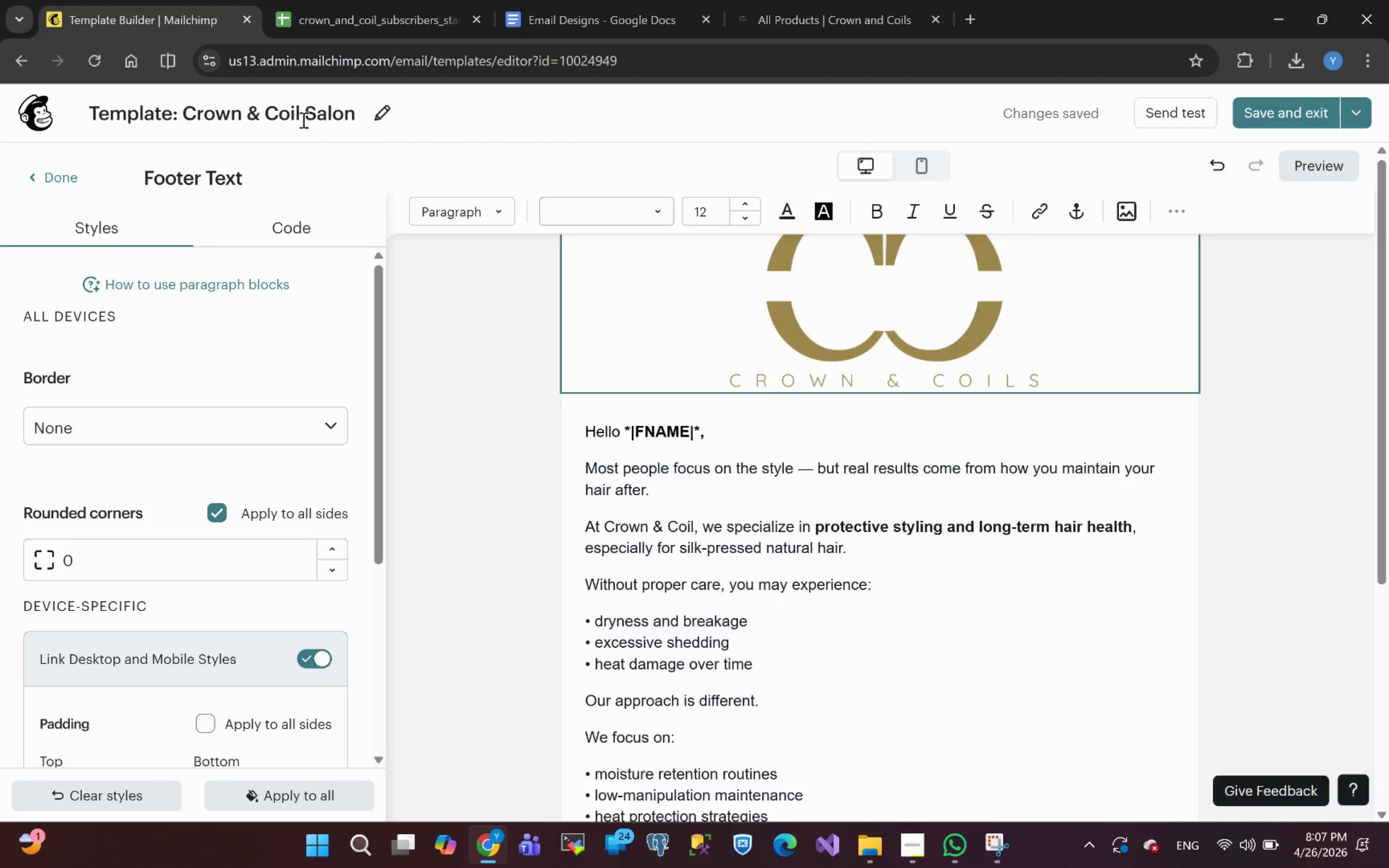 
left_click([909, 859])